 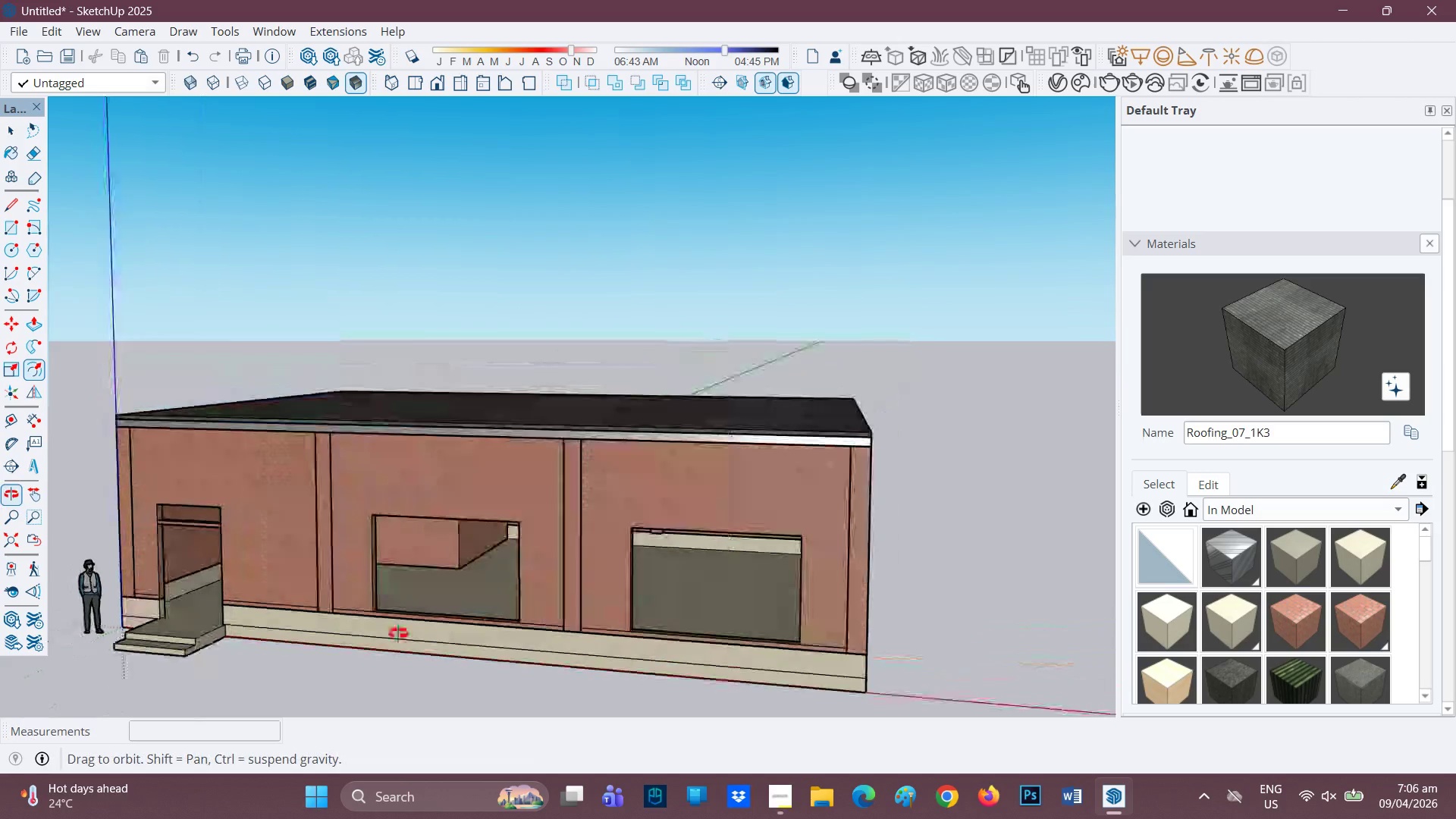 
scroll: coordinate [620, 565], scroll_direction: down, amount: 2.0
 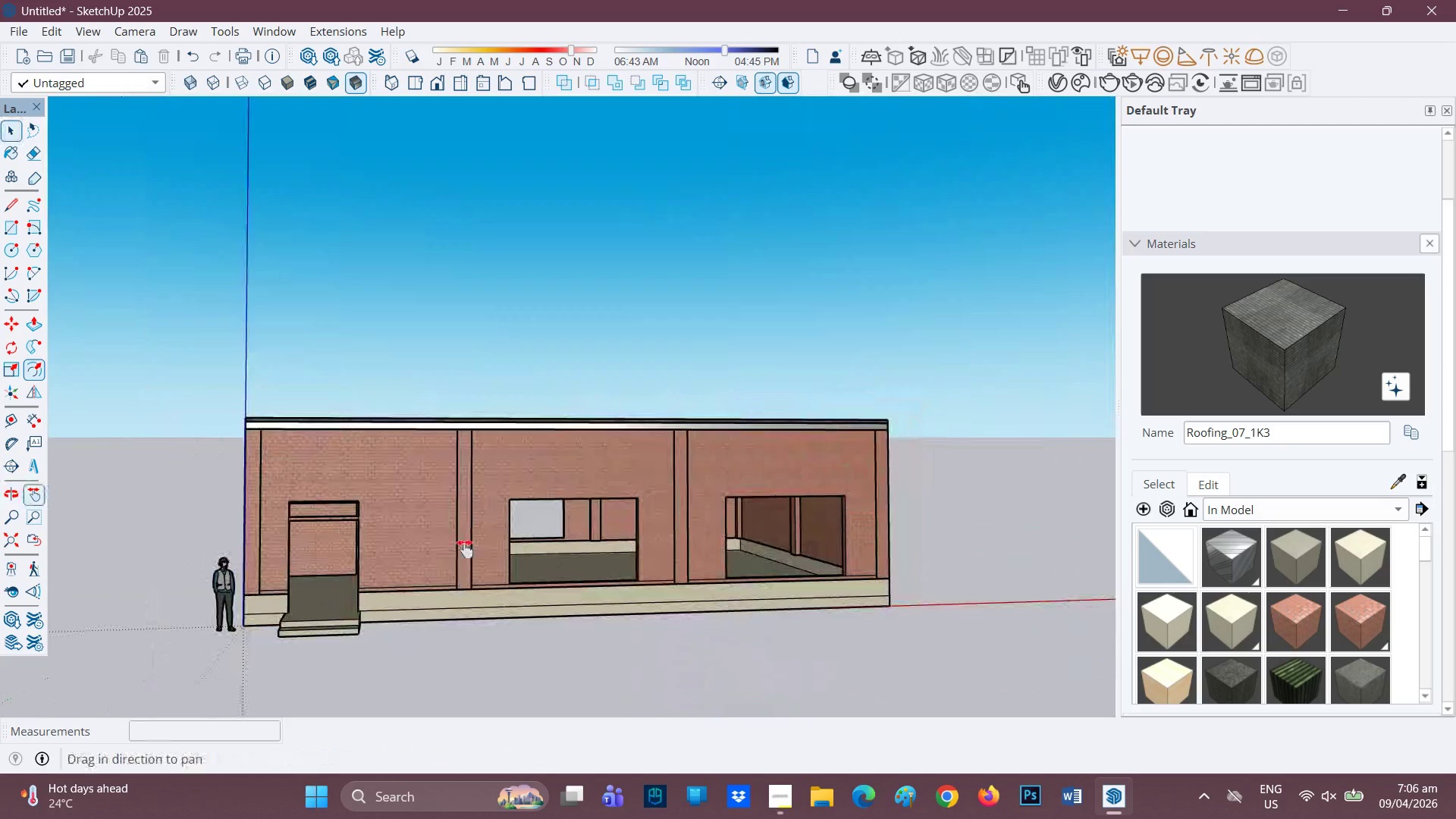 
key(H)
 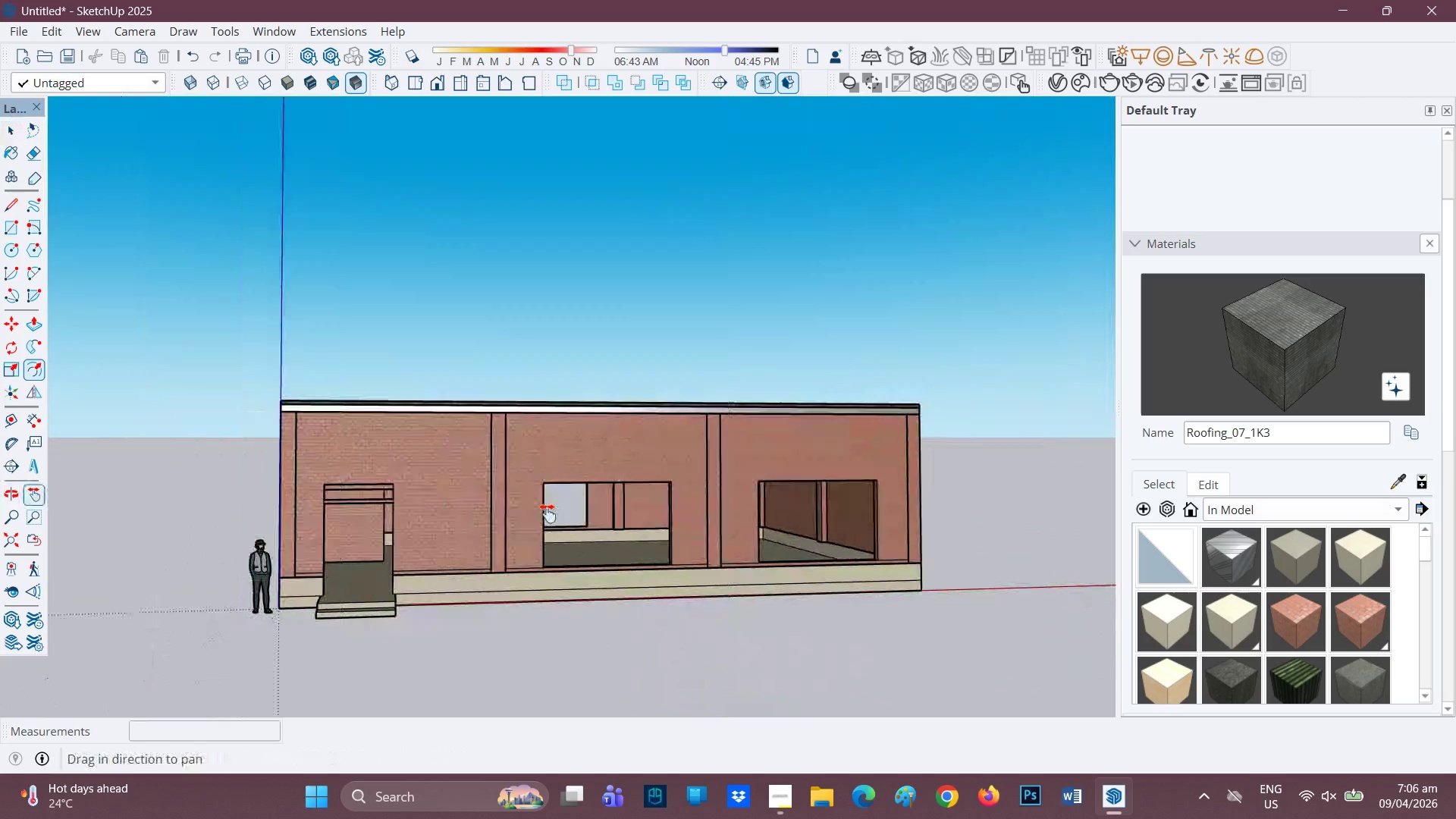 
left_click_drag(start_coordinate=[476, 548], to_coordinate=[672, 450])
 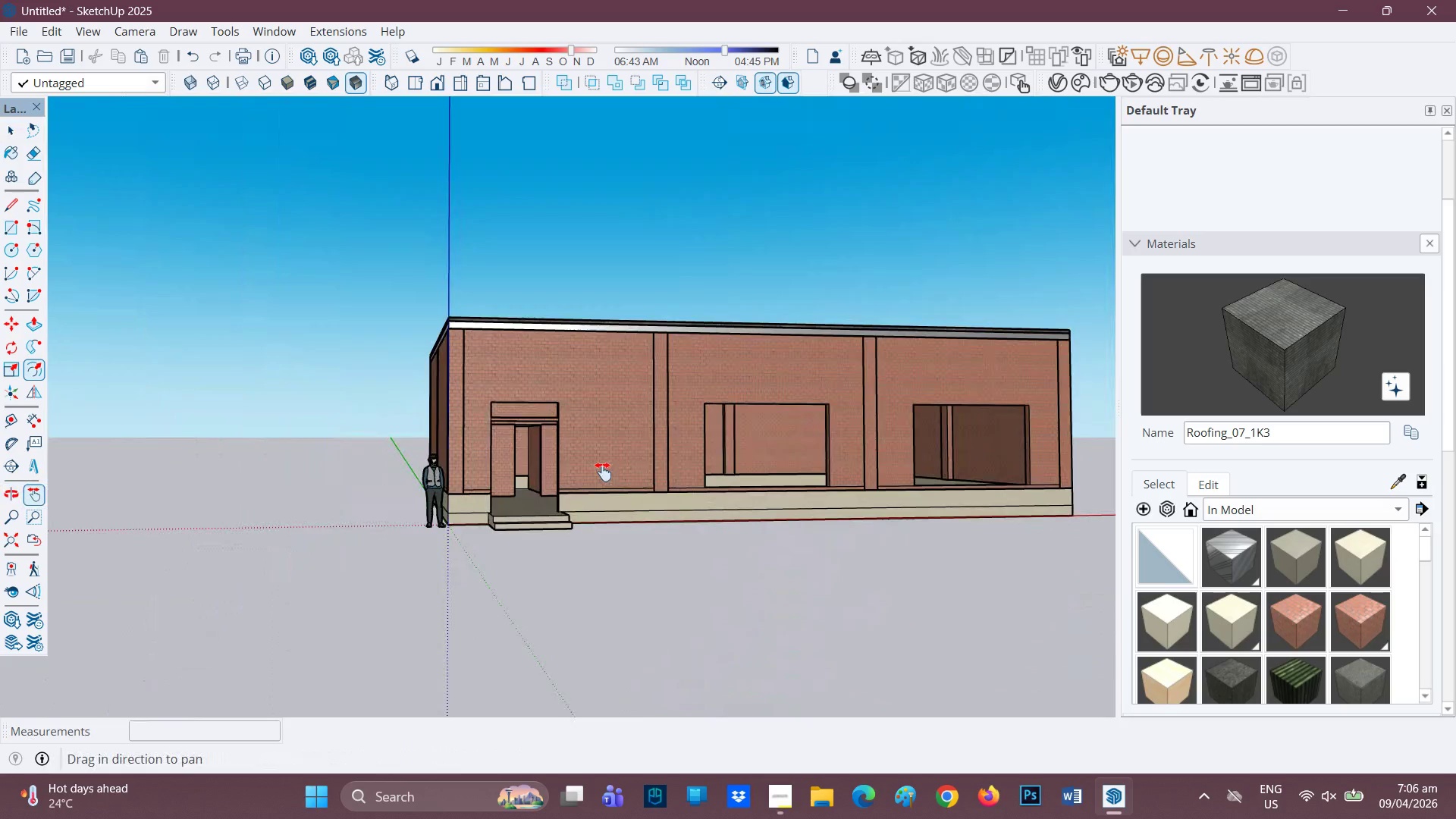 
scroll: coordinate [505, 478], scroll_direction: up, amount: 8.0
 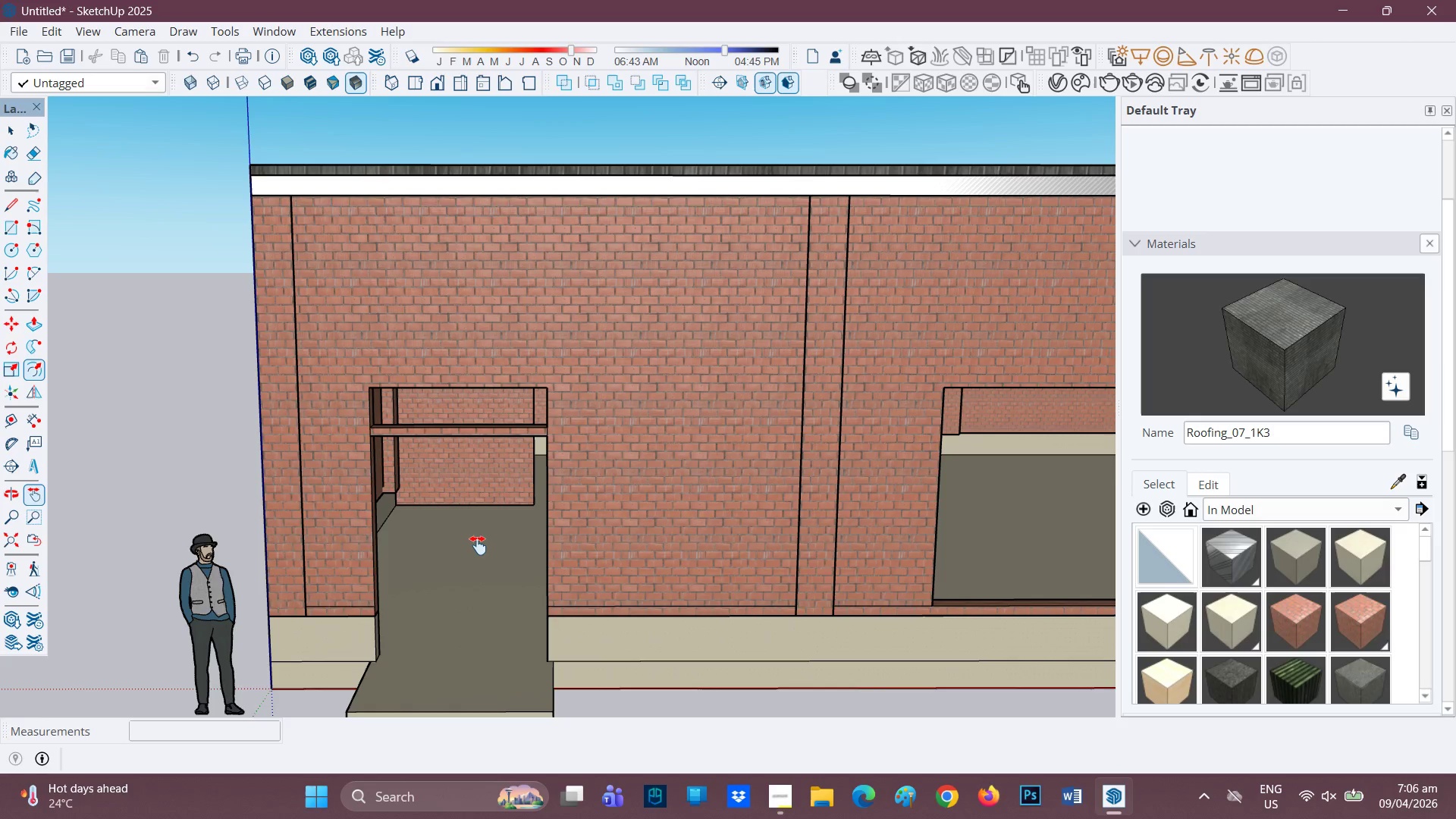 
wait(8.63)
 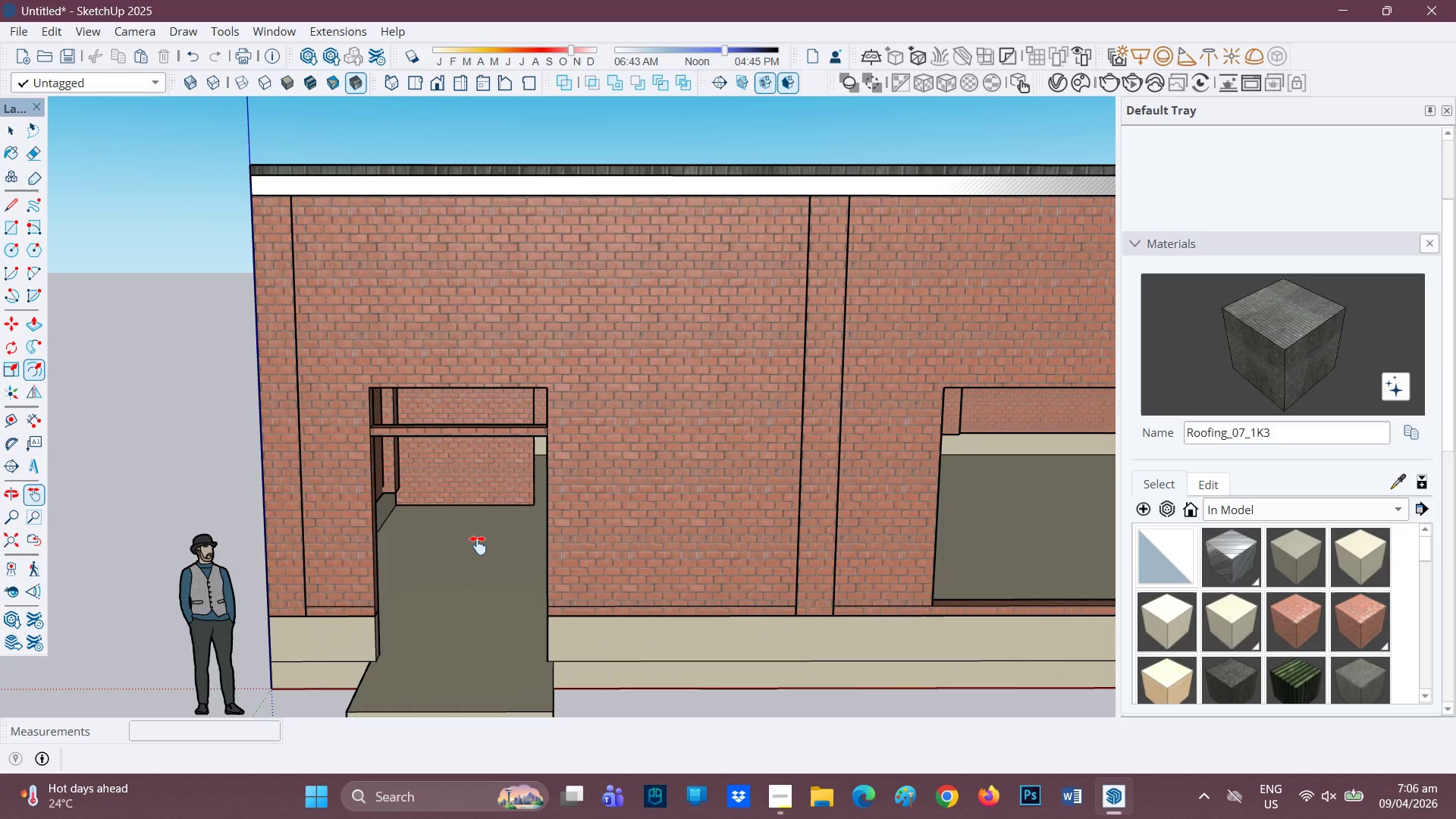 
scroll: coordinate [526, 663], scroll_direction: up, amount: 1.0
 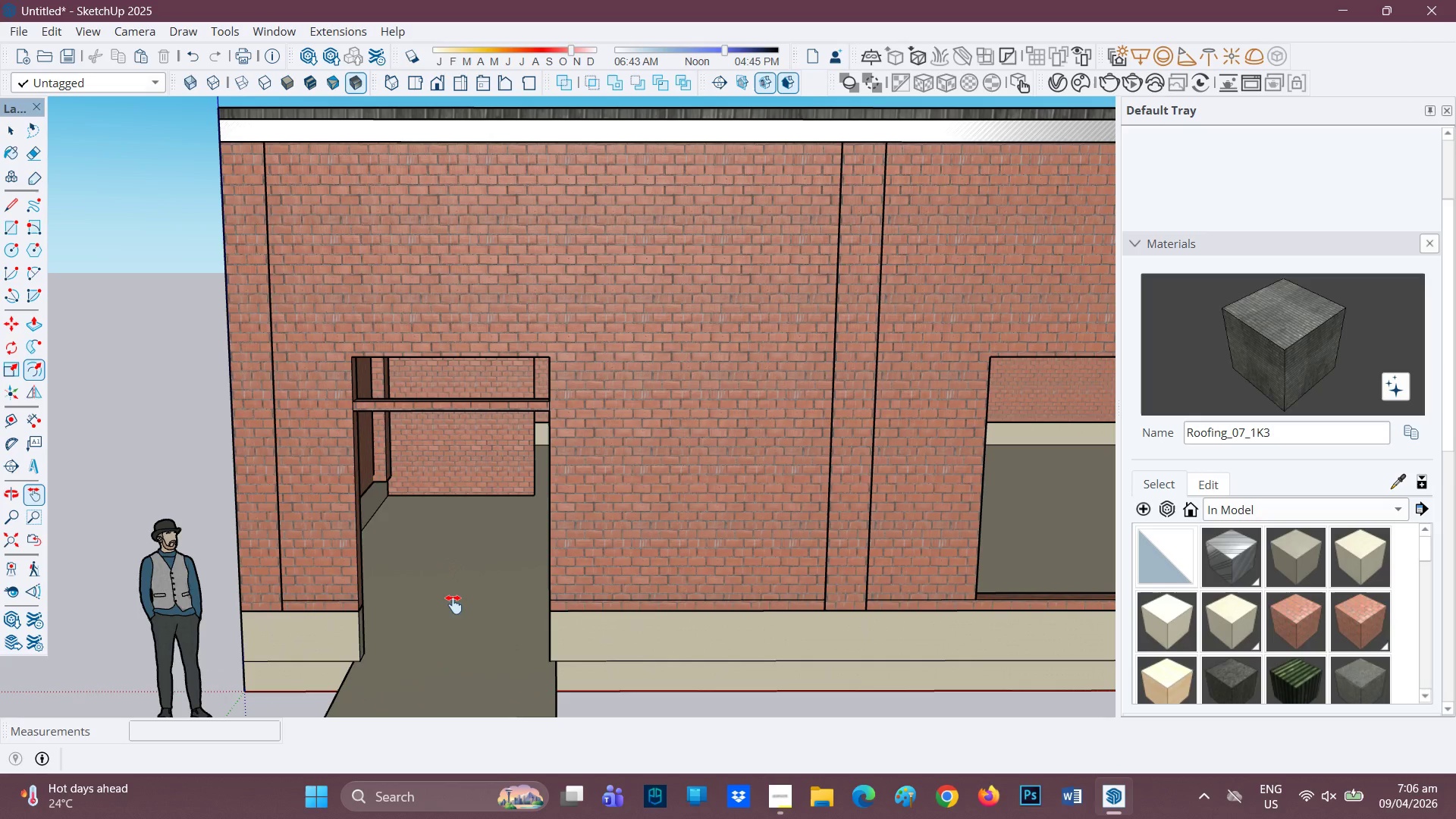 
type(HH)
 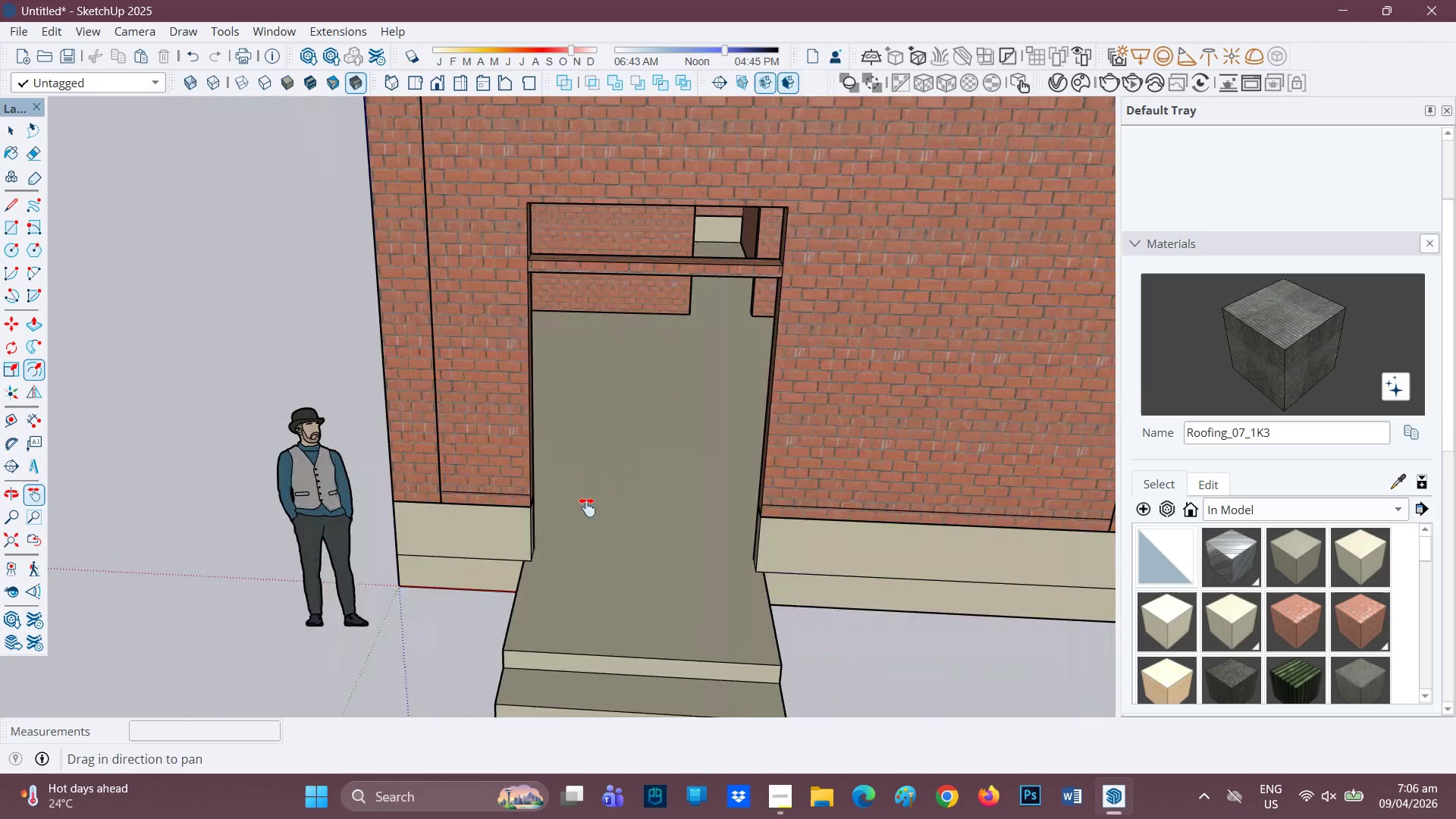 
left_click_drag(start_coordinate=[466, 569], to_coordinate=[535, 450])
 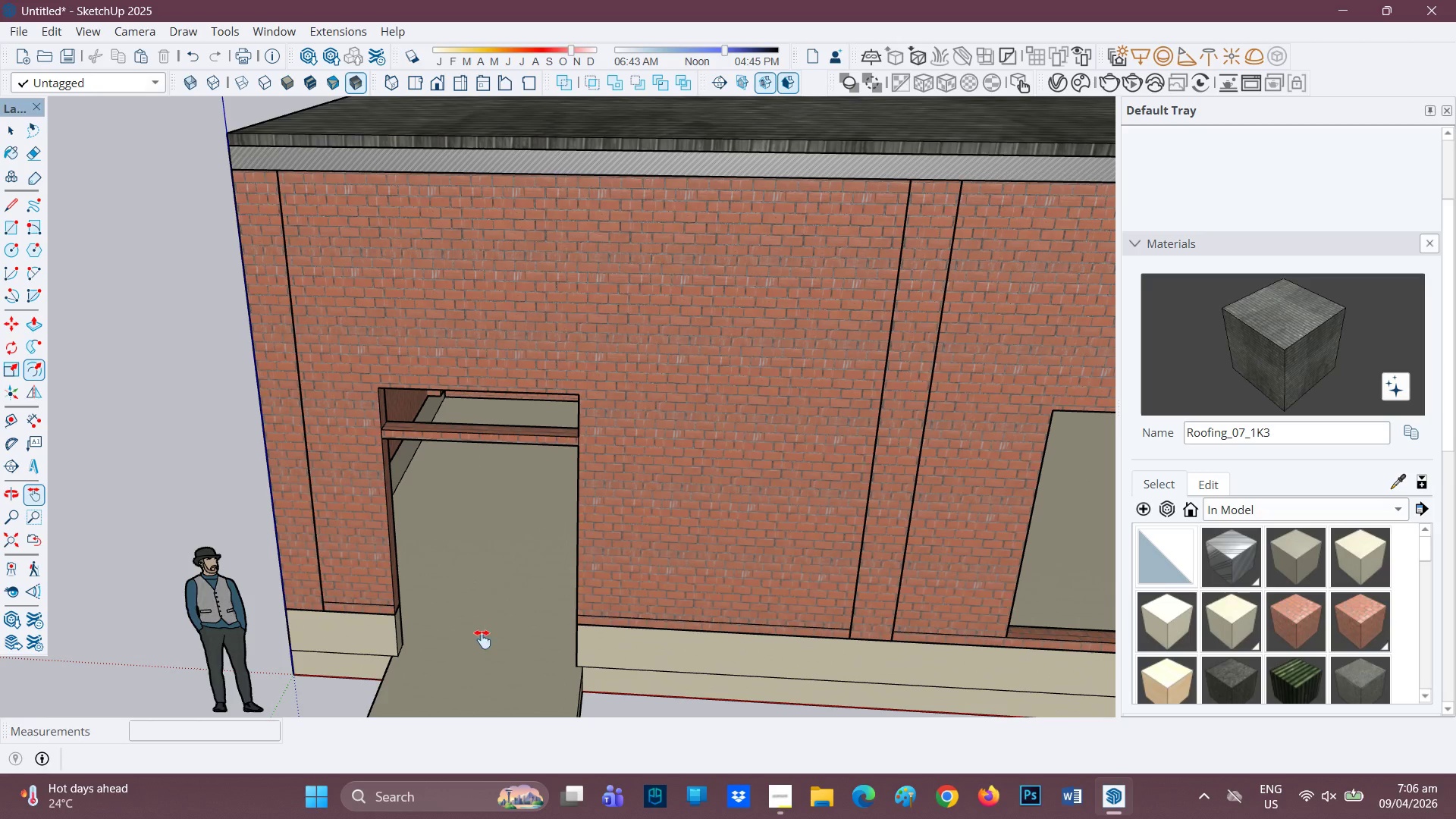 
scroll: coordinate [491, 623], scroll_direction: up, amount: 2.0
 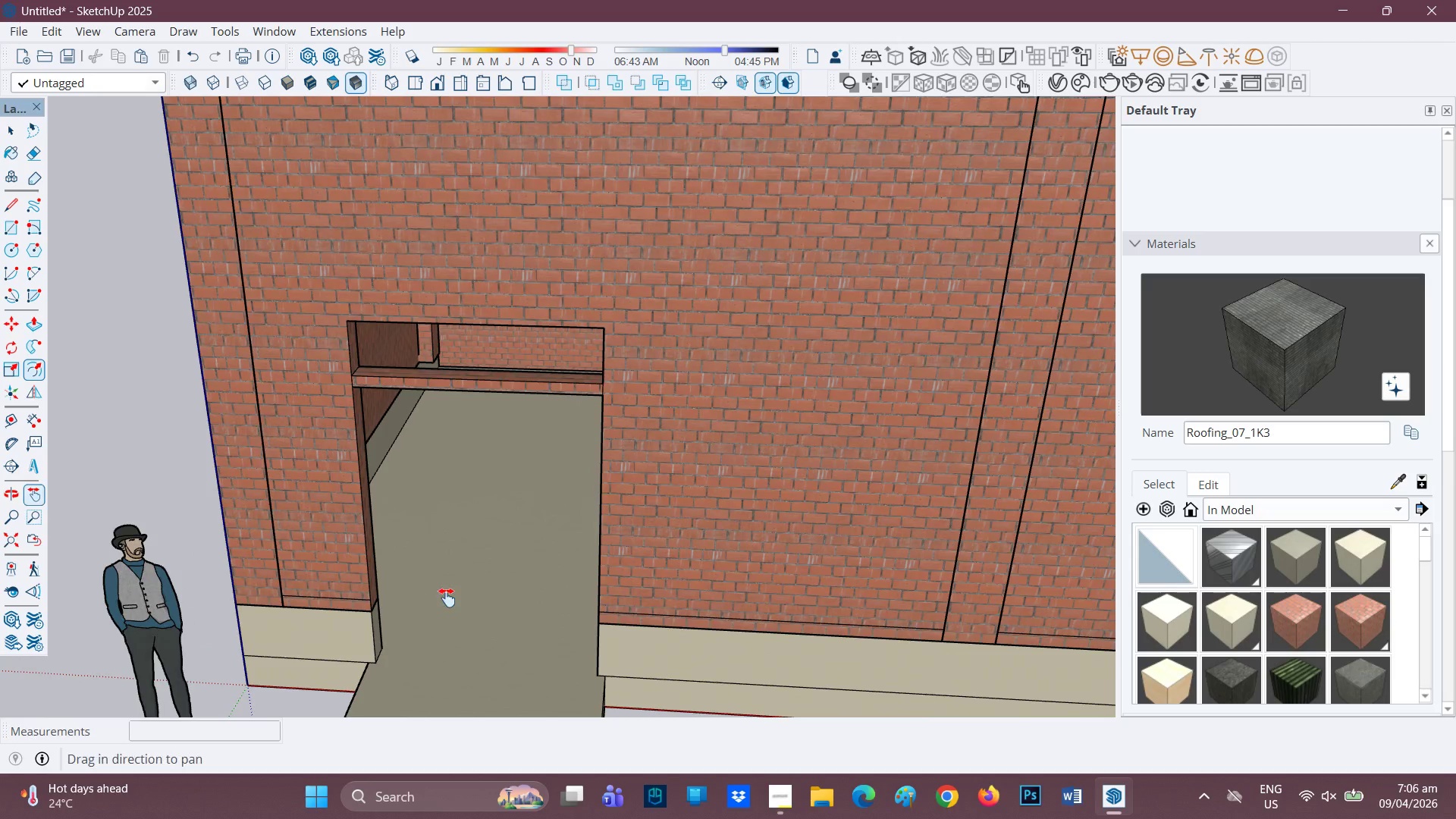 
left_click_drag(start_coordinate=[437, 603], to_coordinate=[587, 504])
 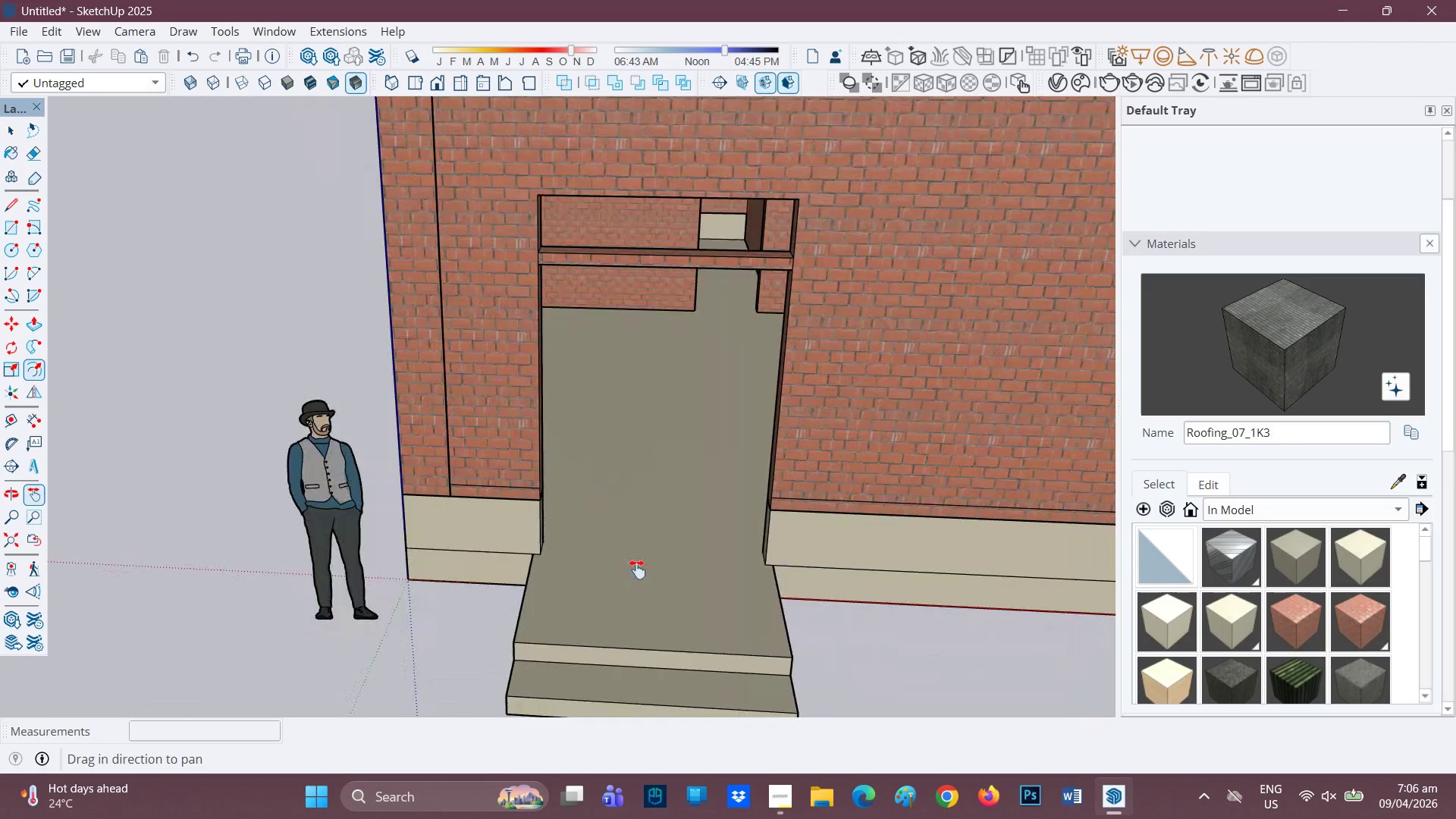 
scroll: coordinate [668, 500], scroll_direction: up, amount: 6.0
 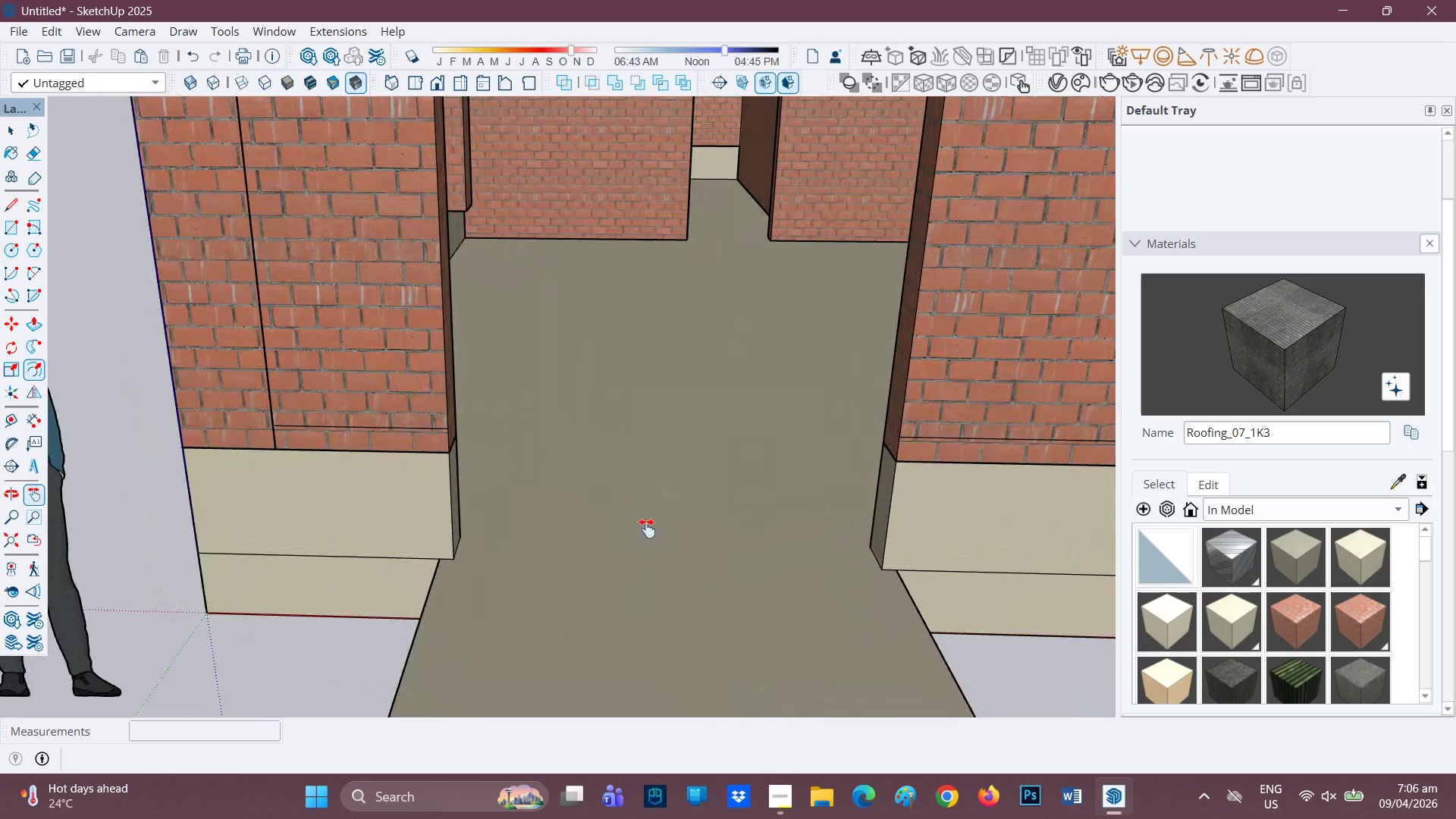 
key(R)
 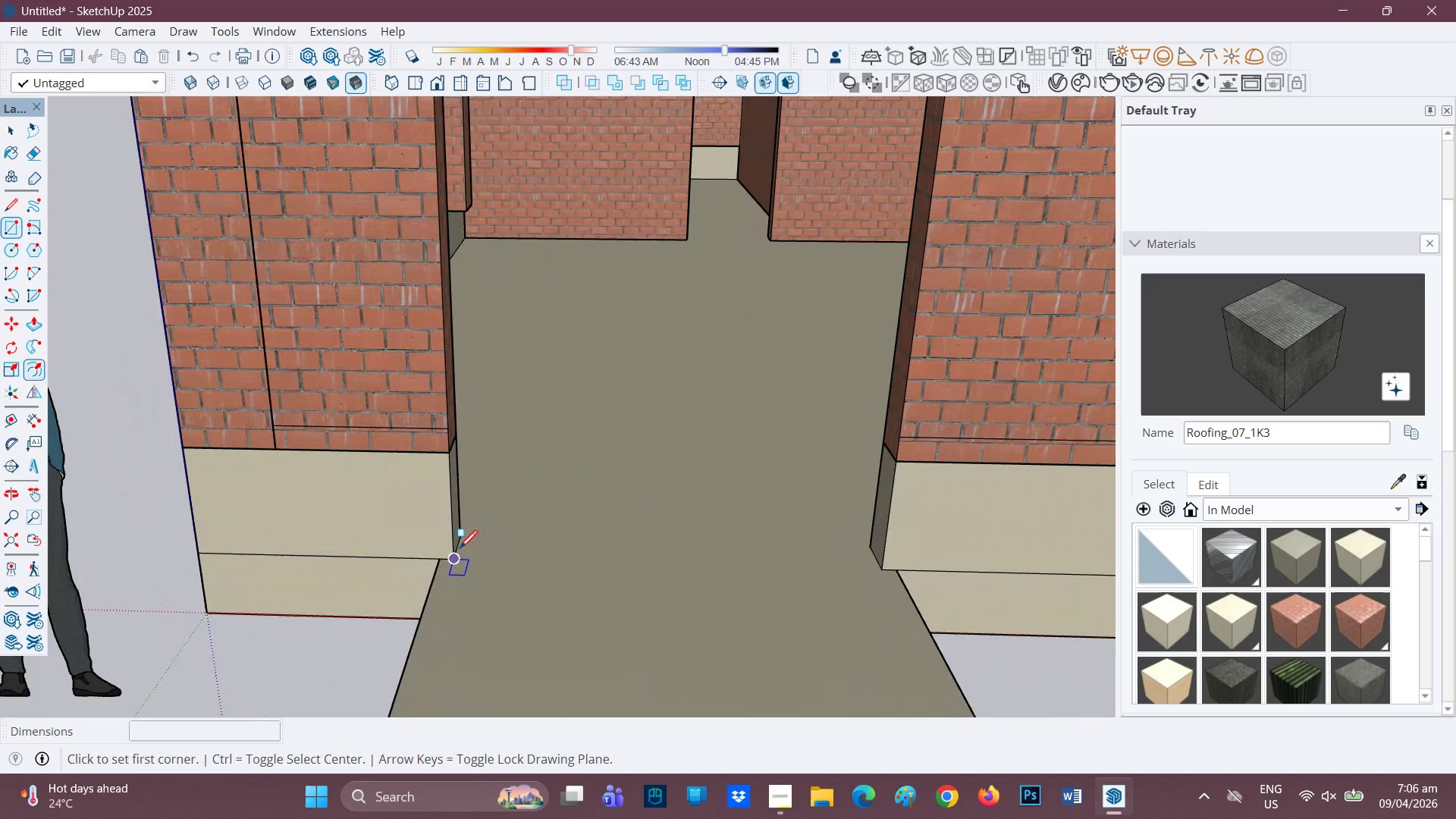 
left_click([460, 550])
 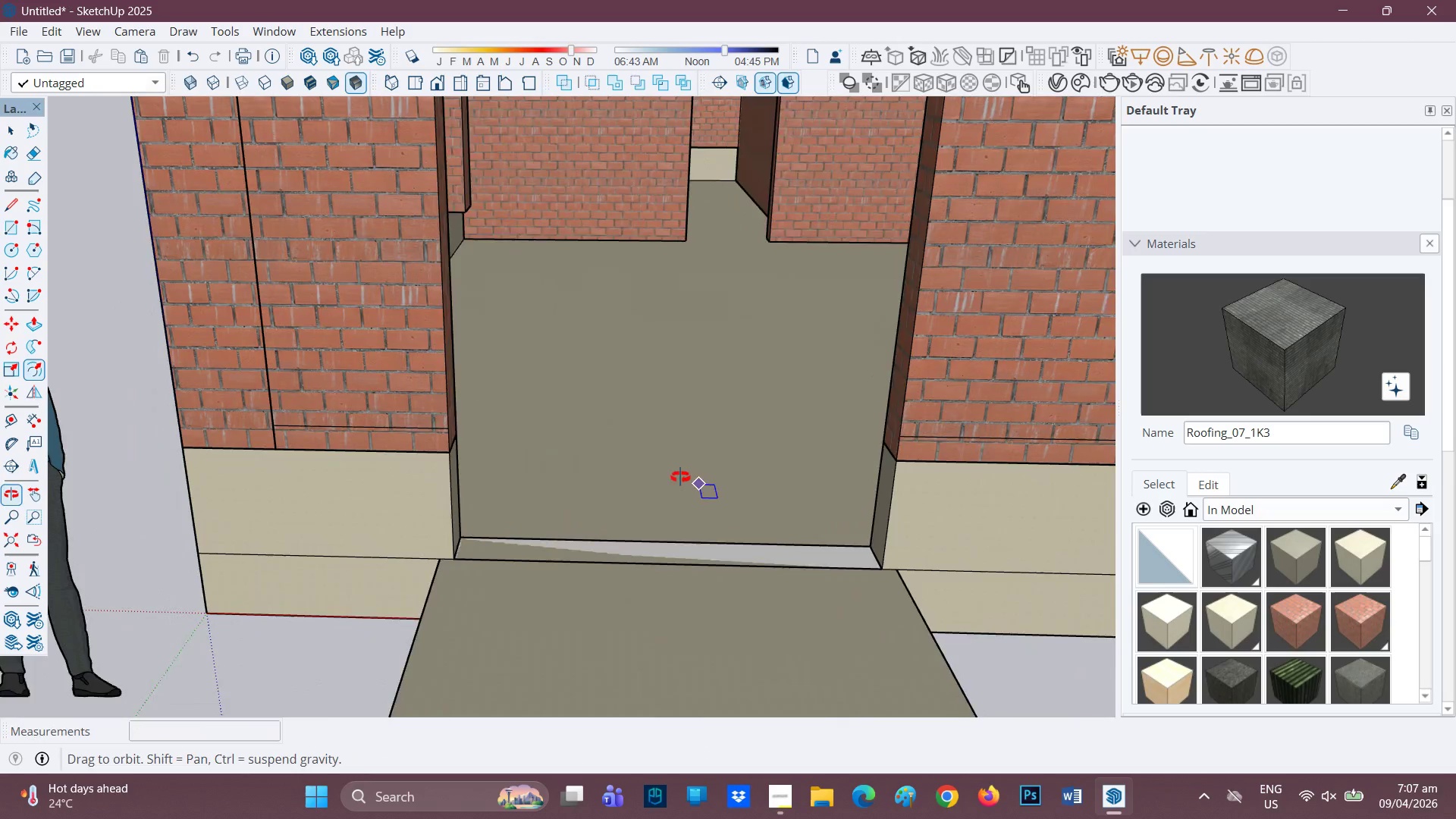 
key(Space)
 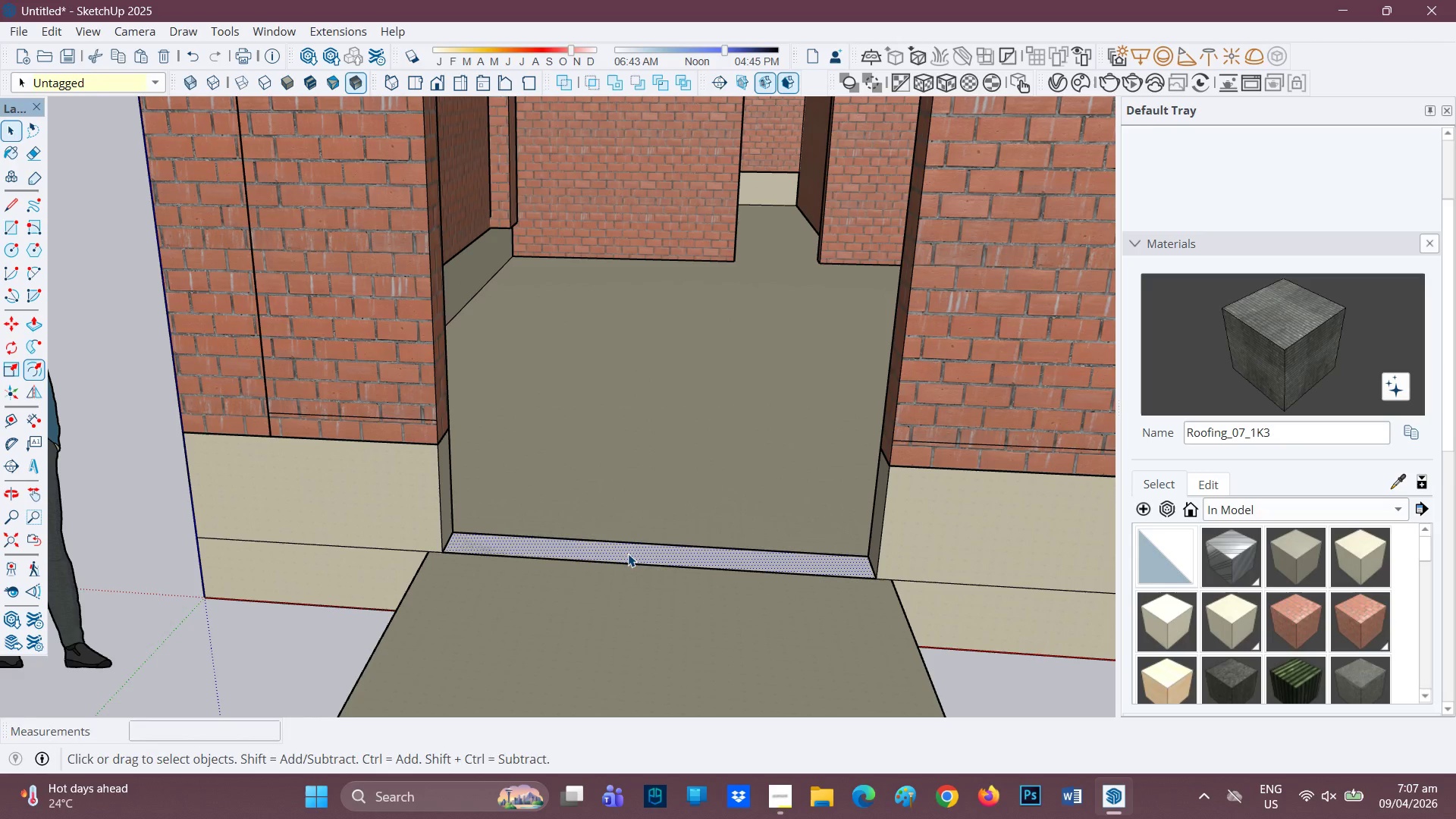 
key(P)
 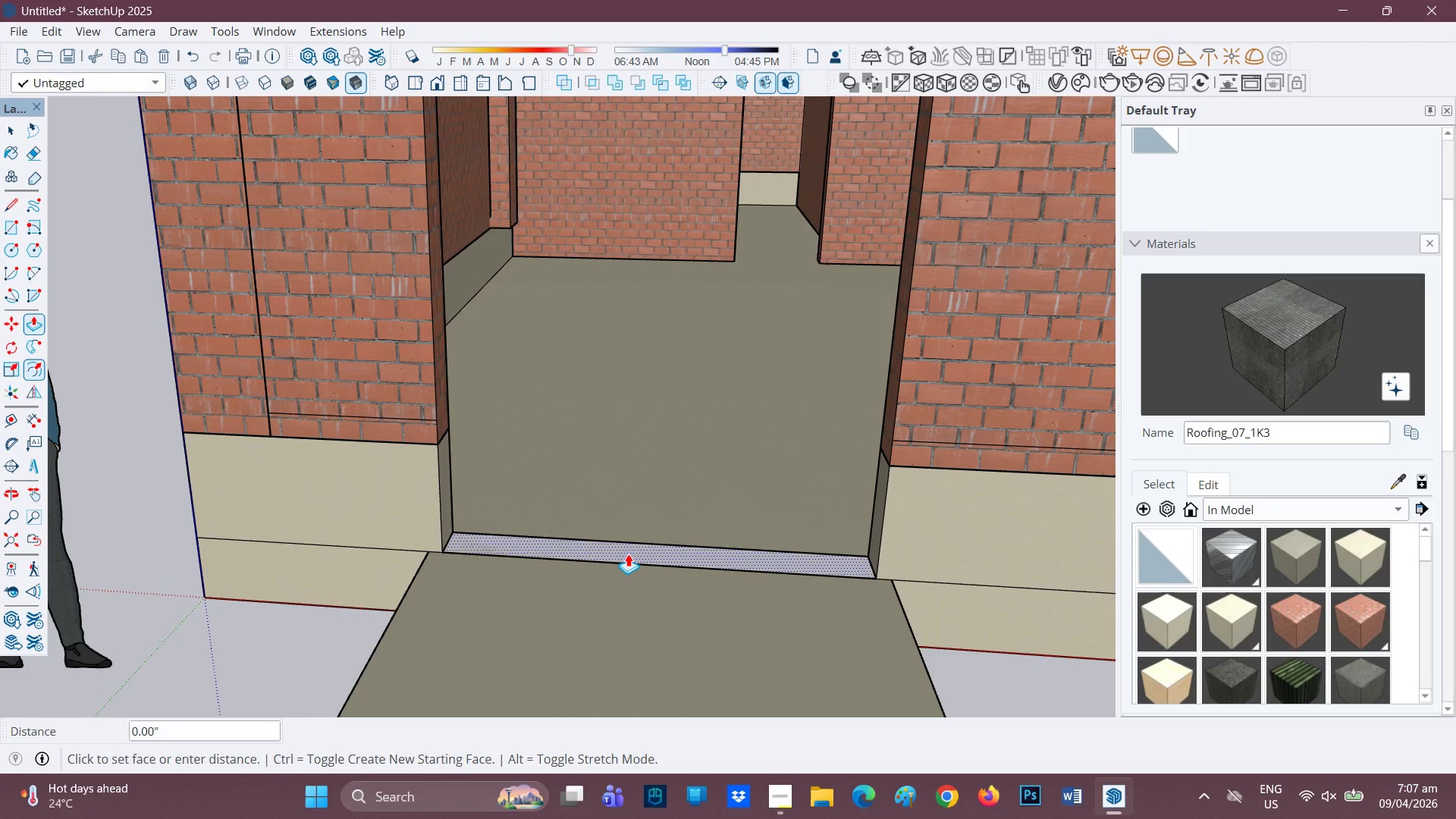 
left_click([628, 554])
 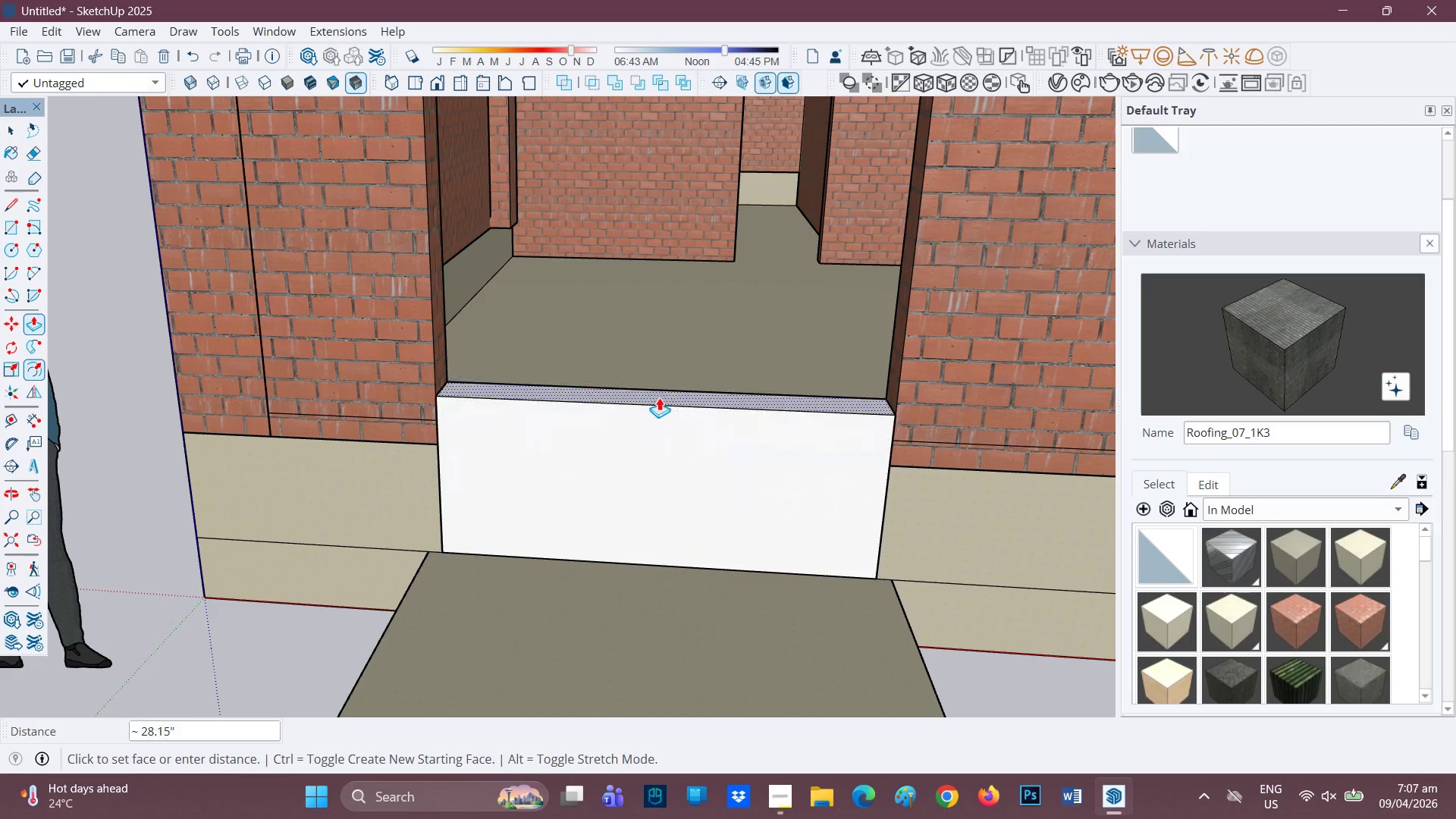 
left_click([659, 397])
 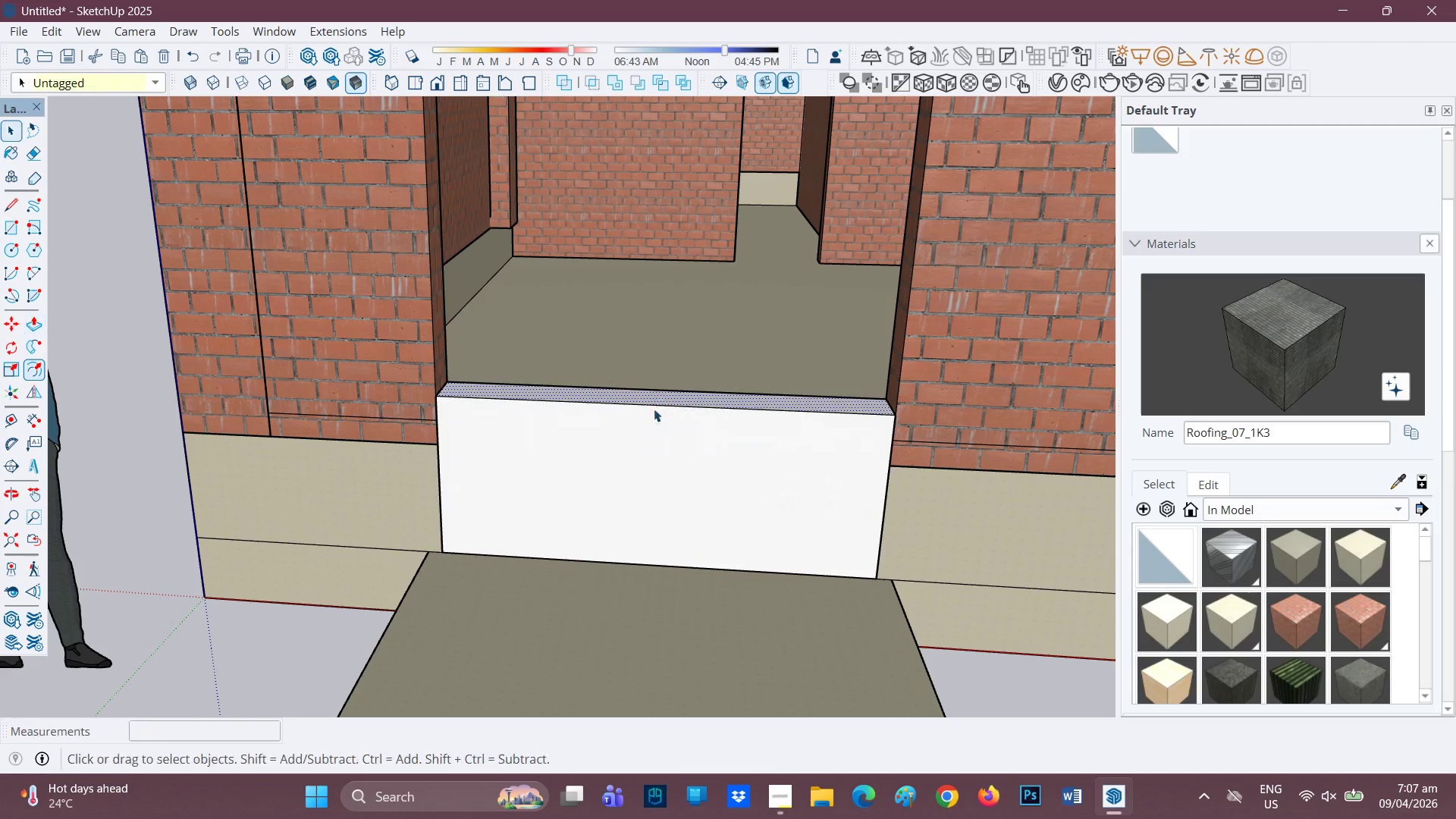 
key(Space)
 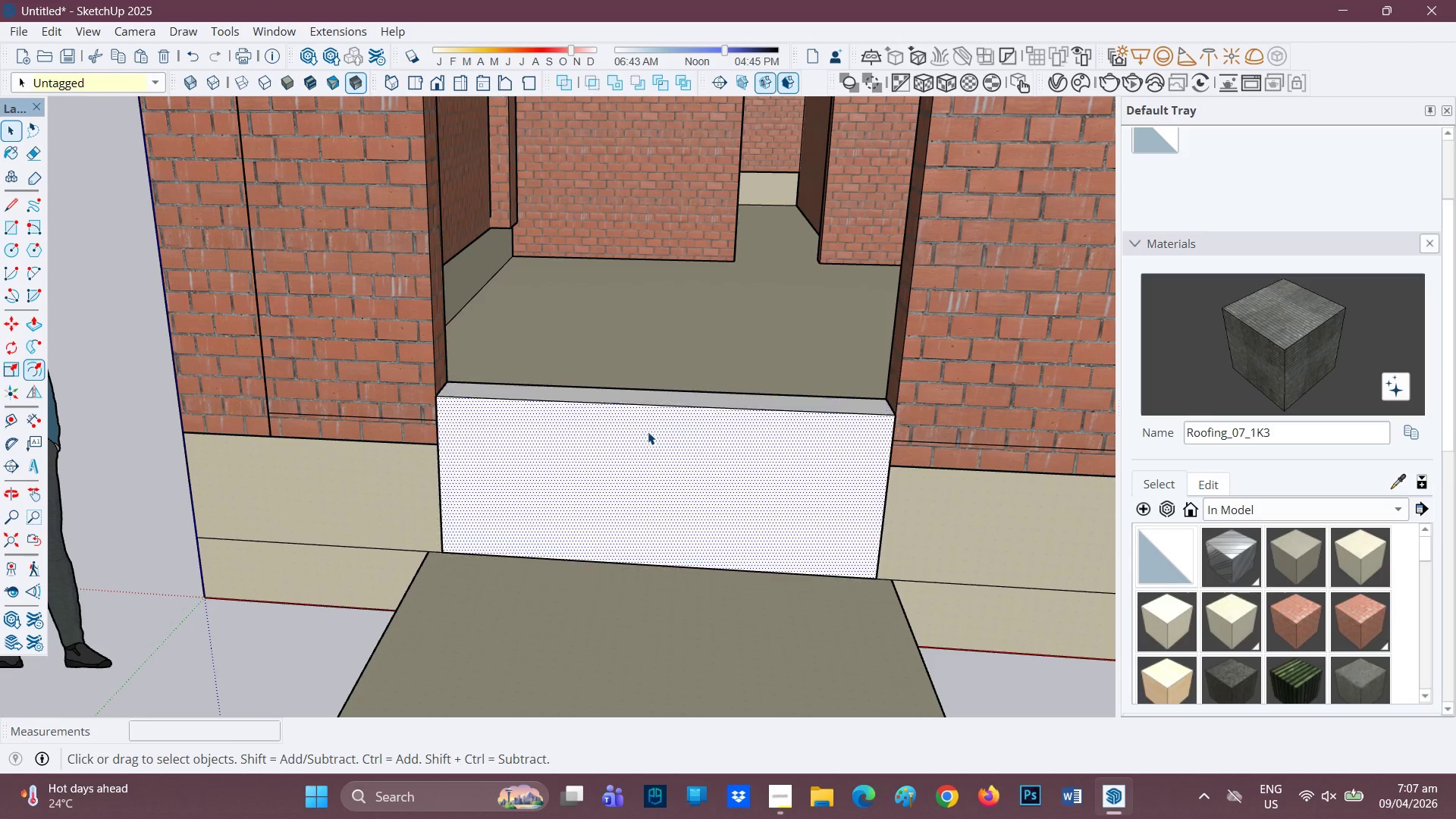 
double_click([648, 431])
 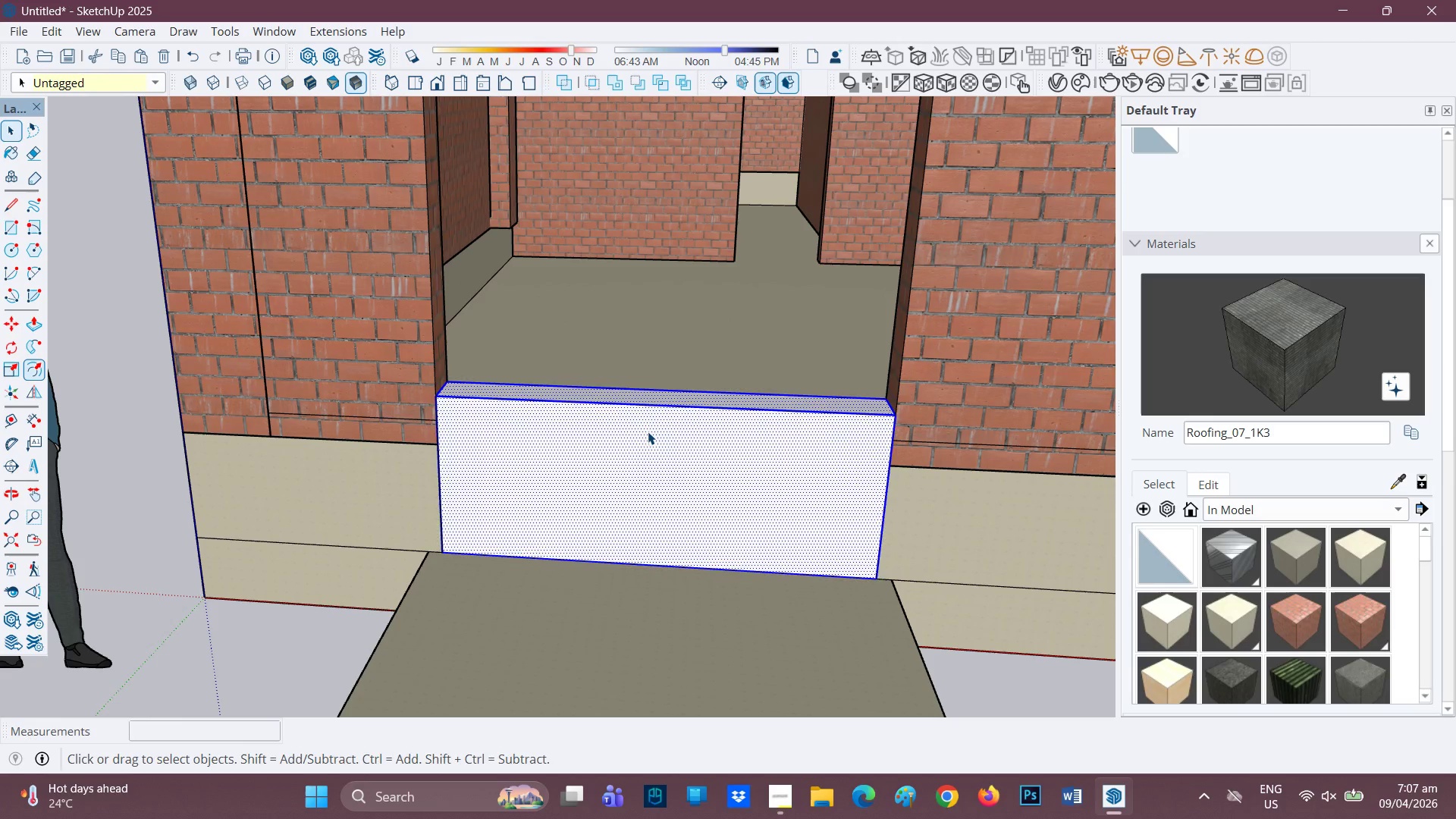 
triple_click([648, 431])
 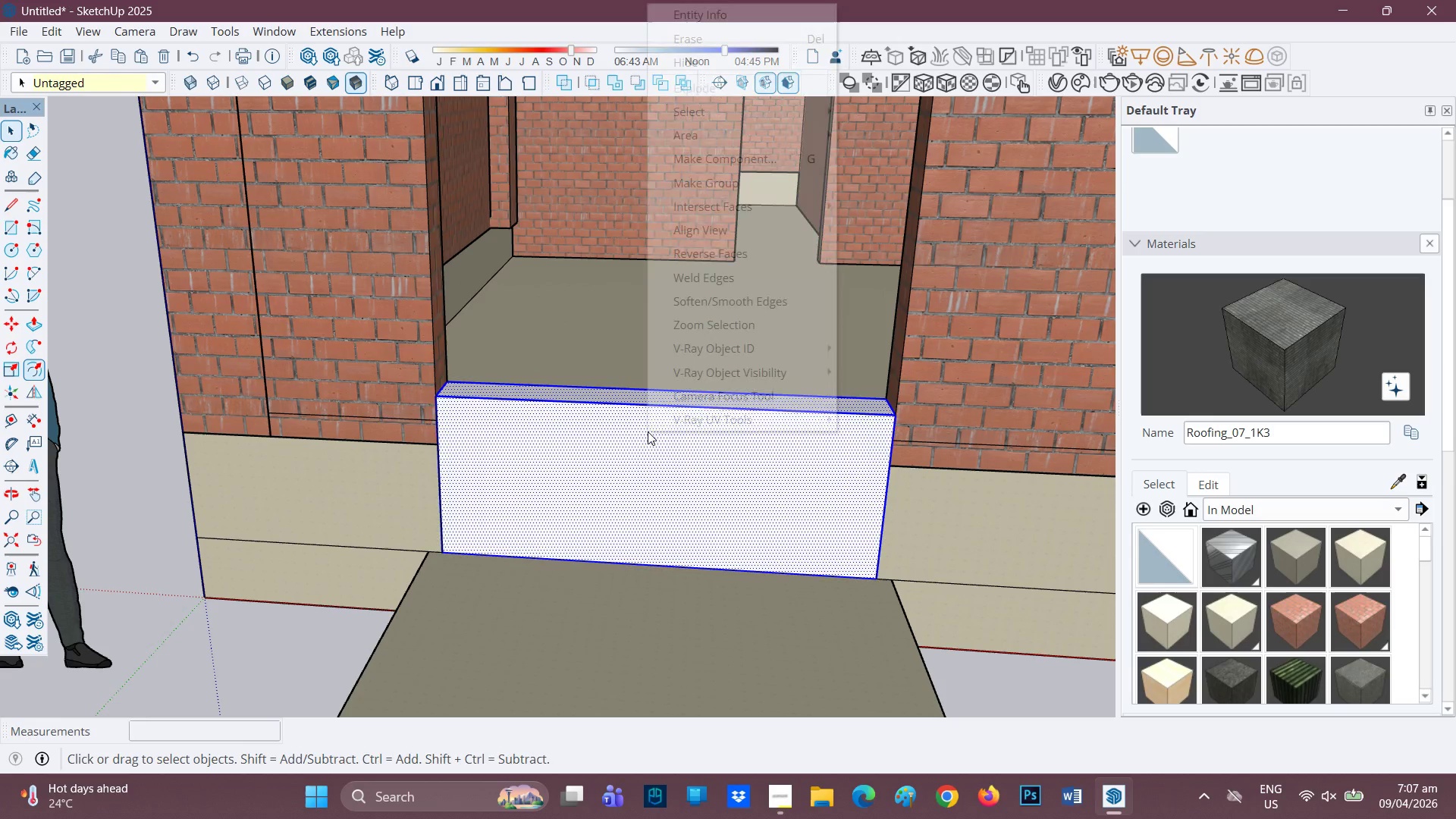 
right_click([648, 431])
 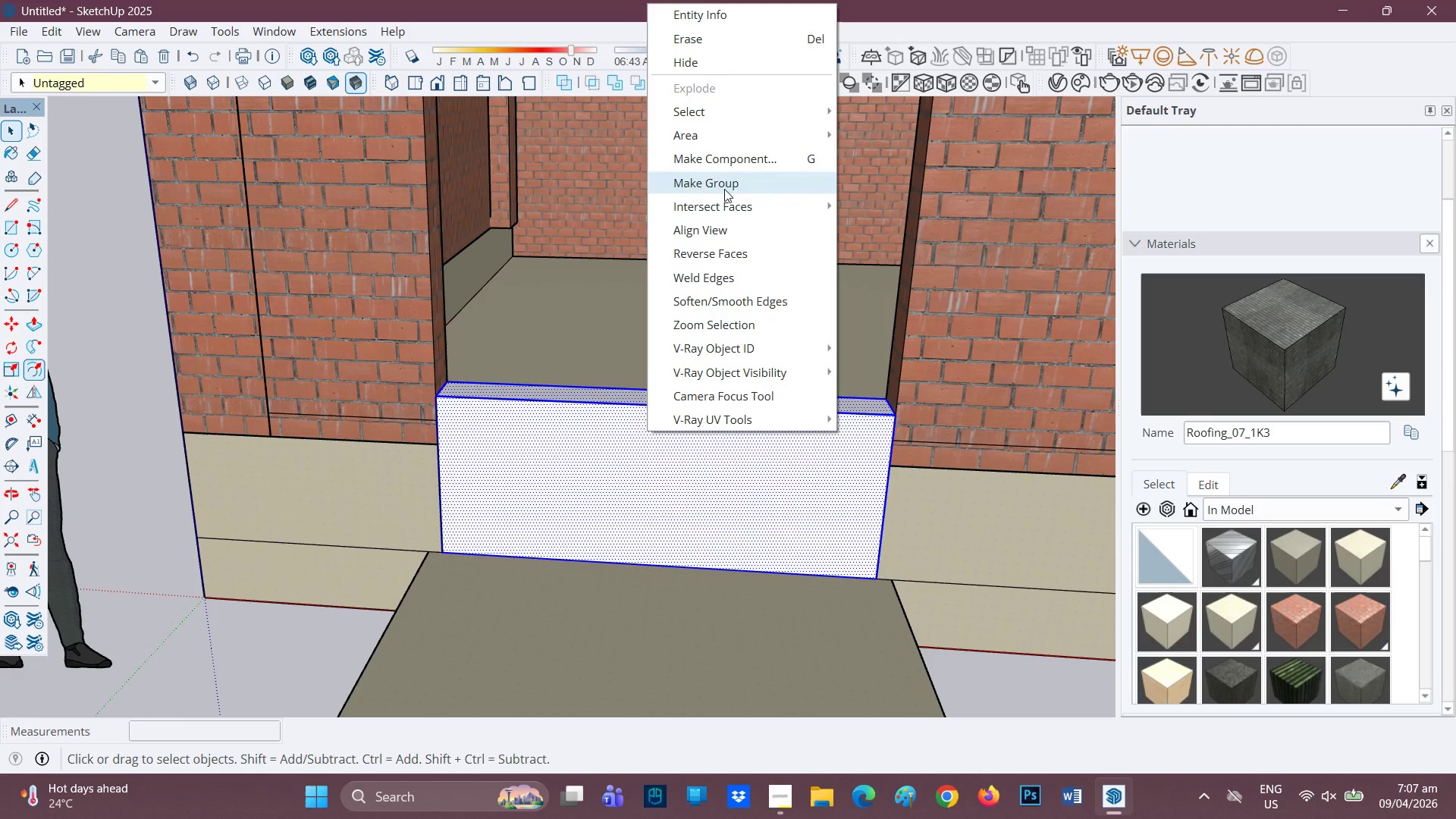 
left_click_drag(start_coordinate=[724, 189], to_coordinate=[723, 194])
 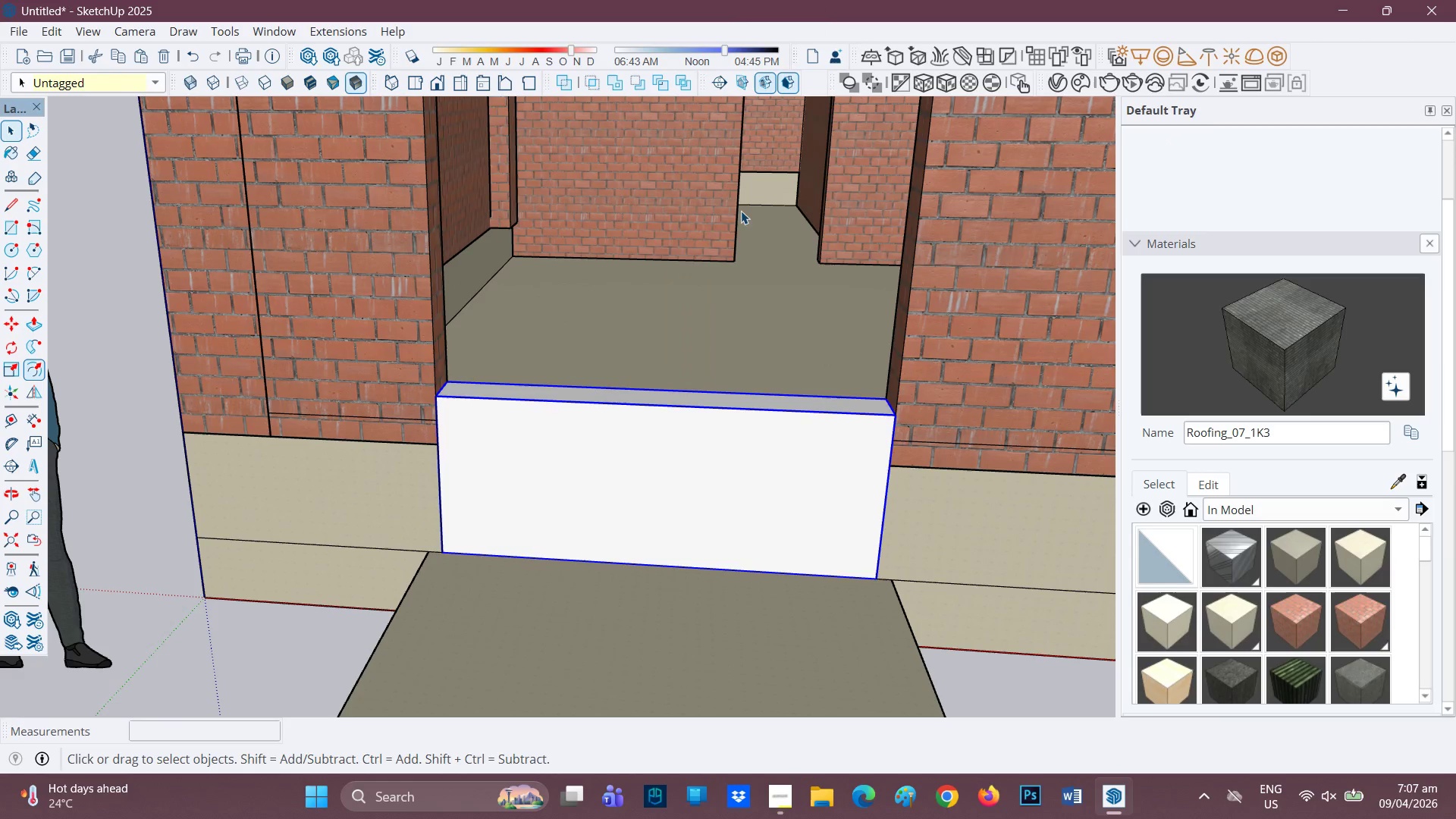 
scroll: coordinate [959, 528], scroll_direction: down, amount: 22.0
 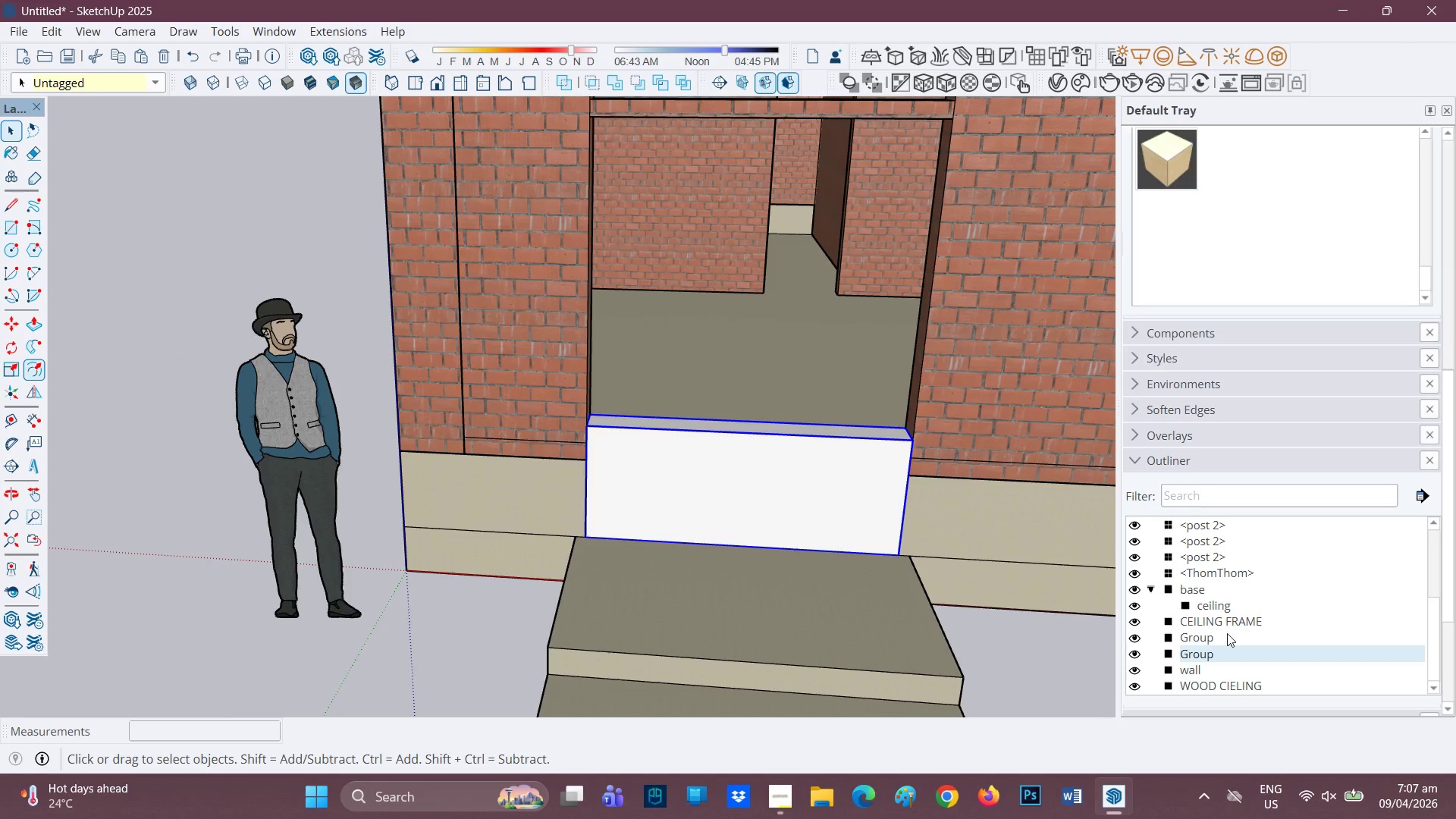 
left_click([1238, 654])
 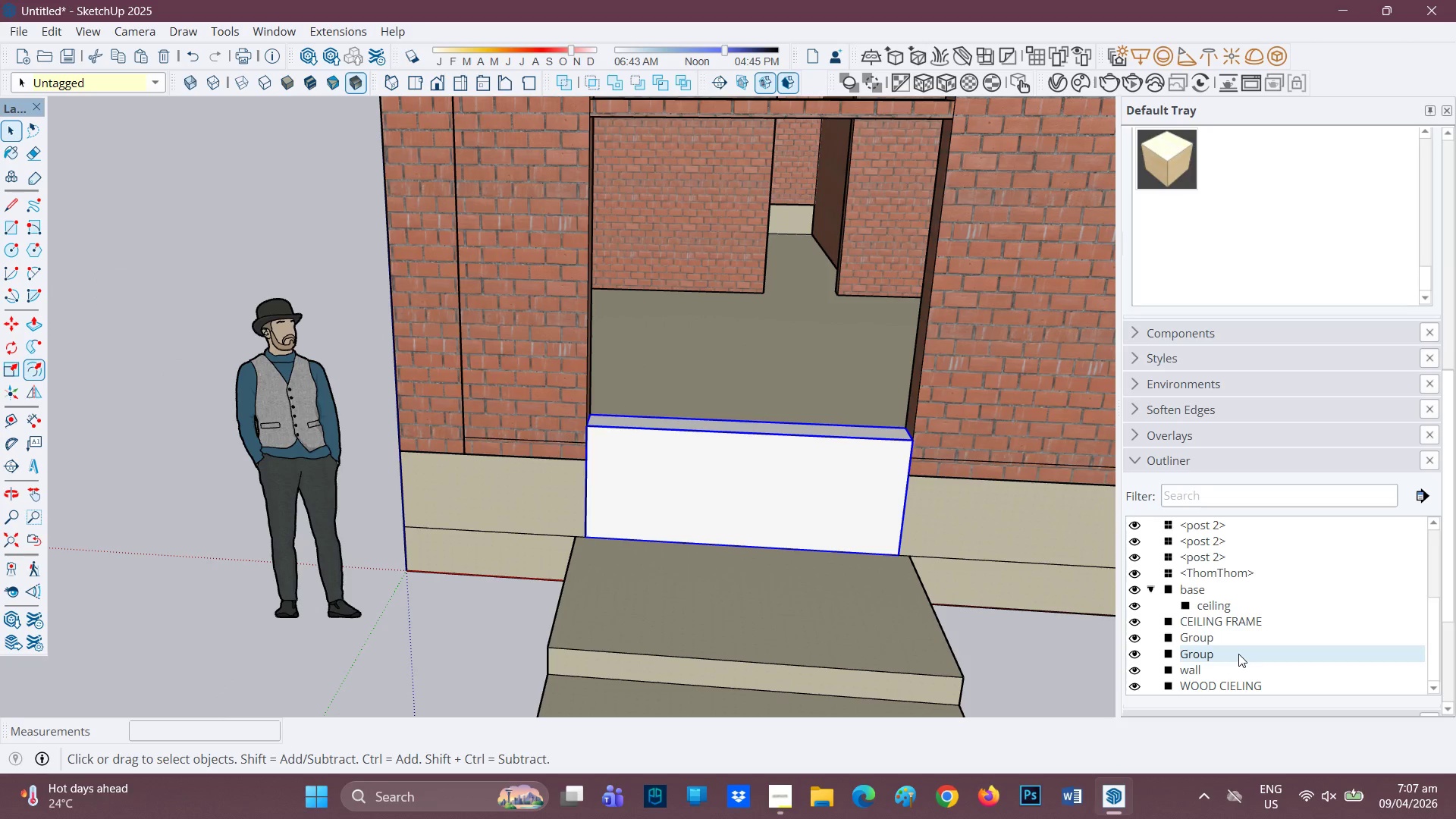 
key(D)
 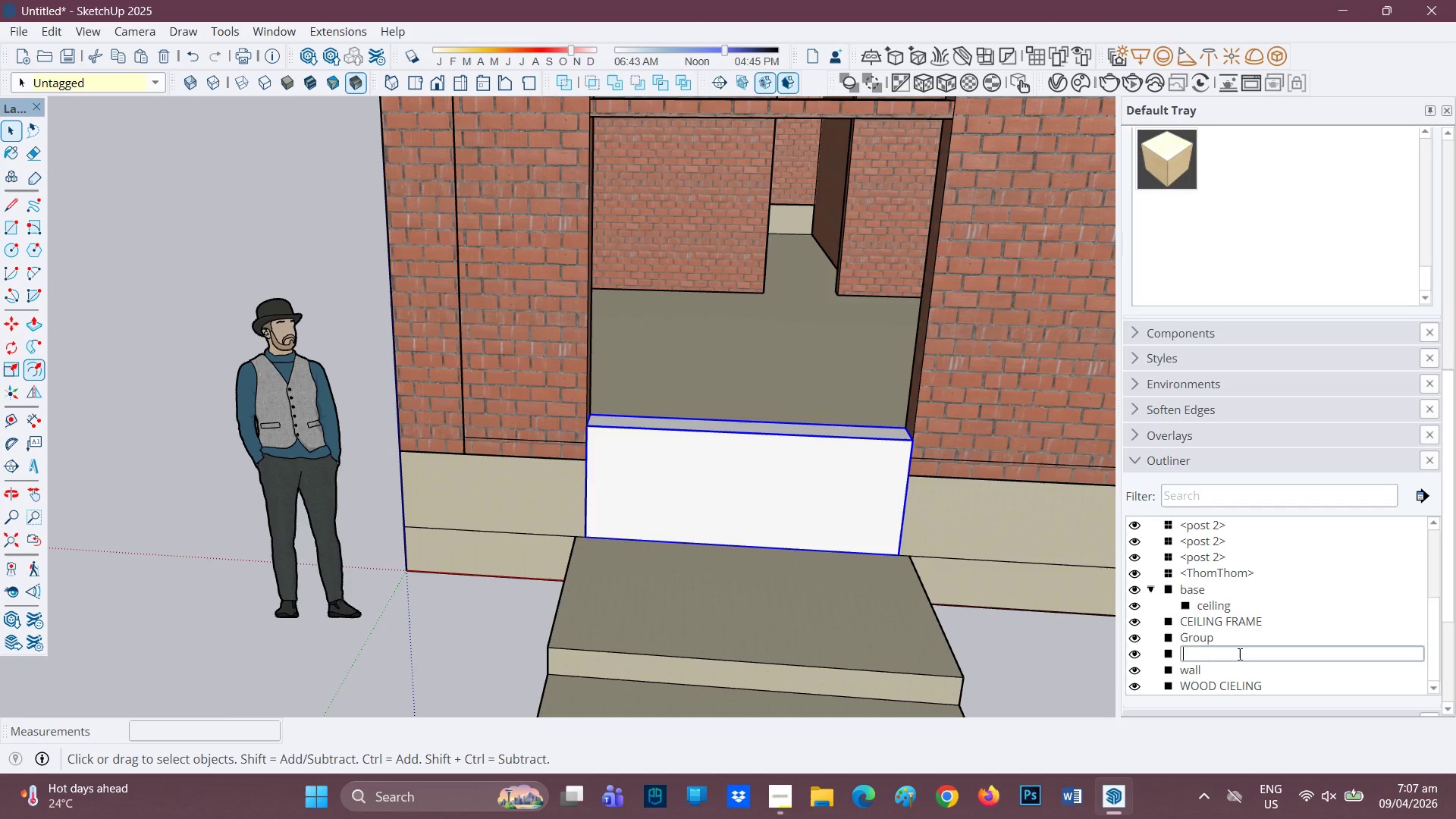 
double_click([1238, 654])
 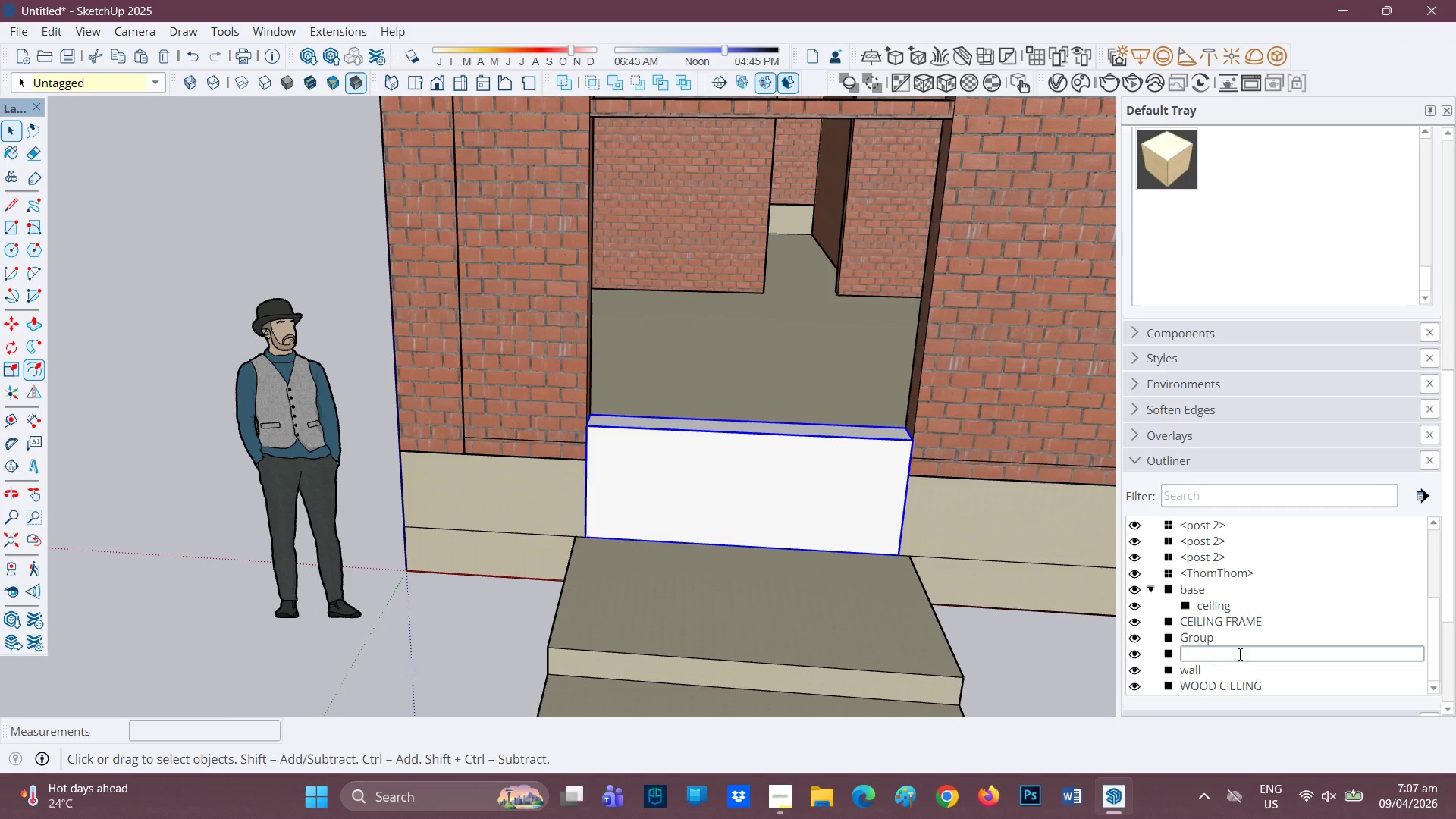 
type(DOOR)
 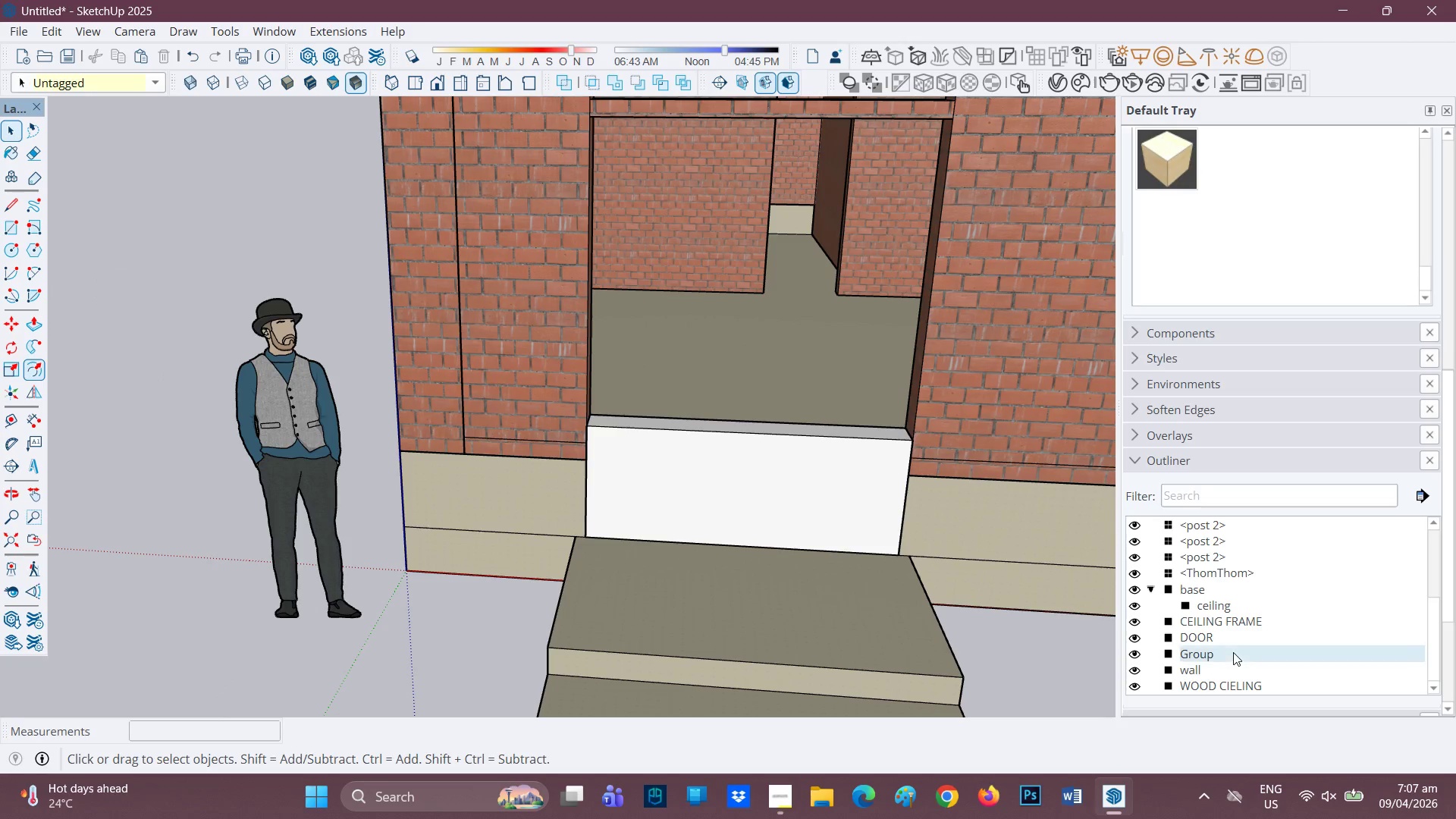 
scroll: coordinate [708, 227], scroll_direction: down, amount: 7.0
 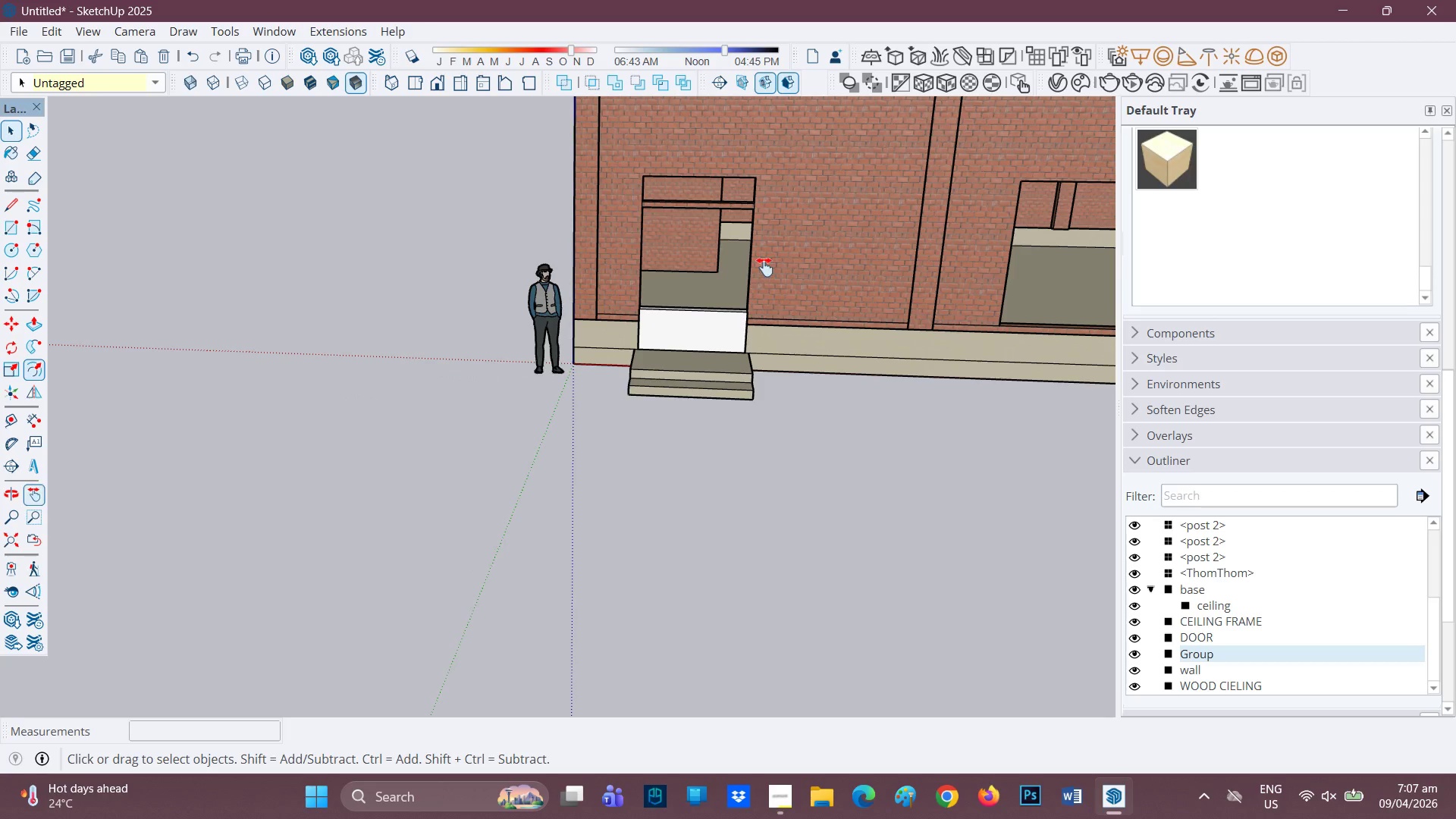 
key(H)
 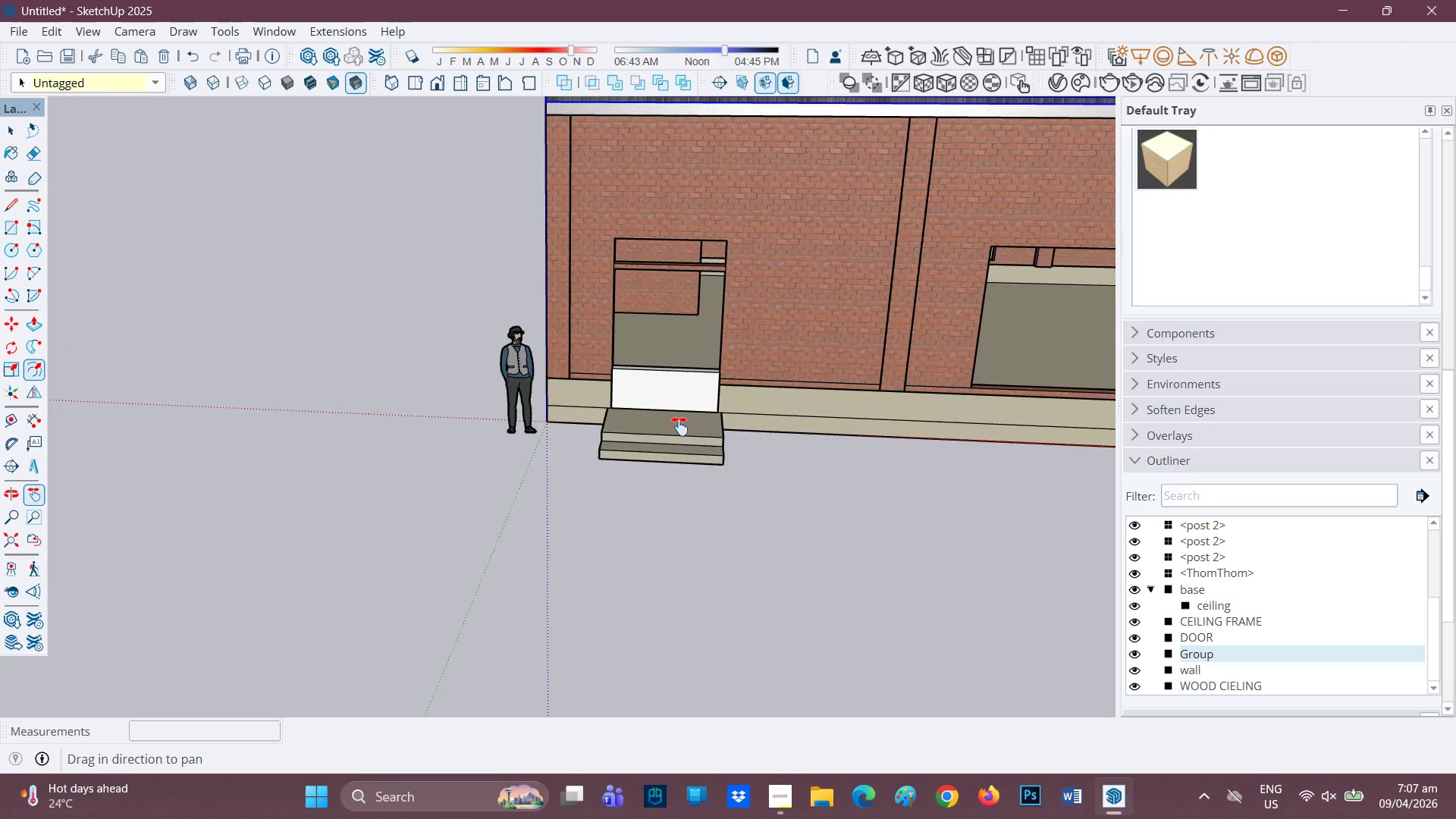 
left_click_drag(start_coordinate=[764, 267], to_coordinate=[657, 461])
 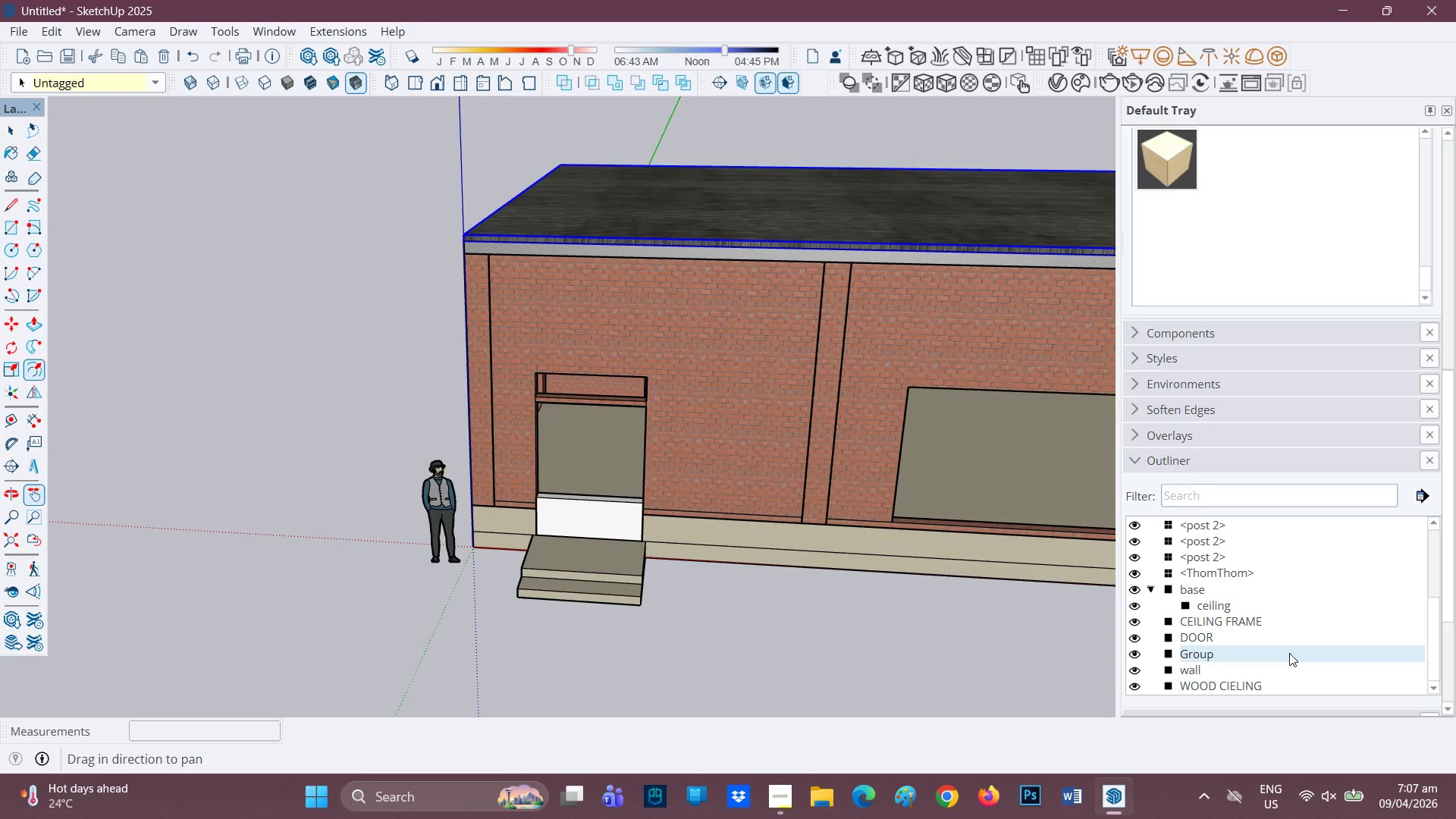 
left_click([1288, 654])
 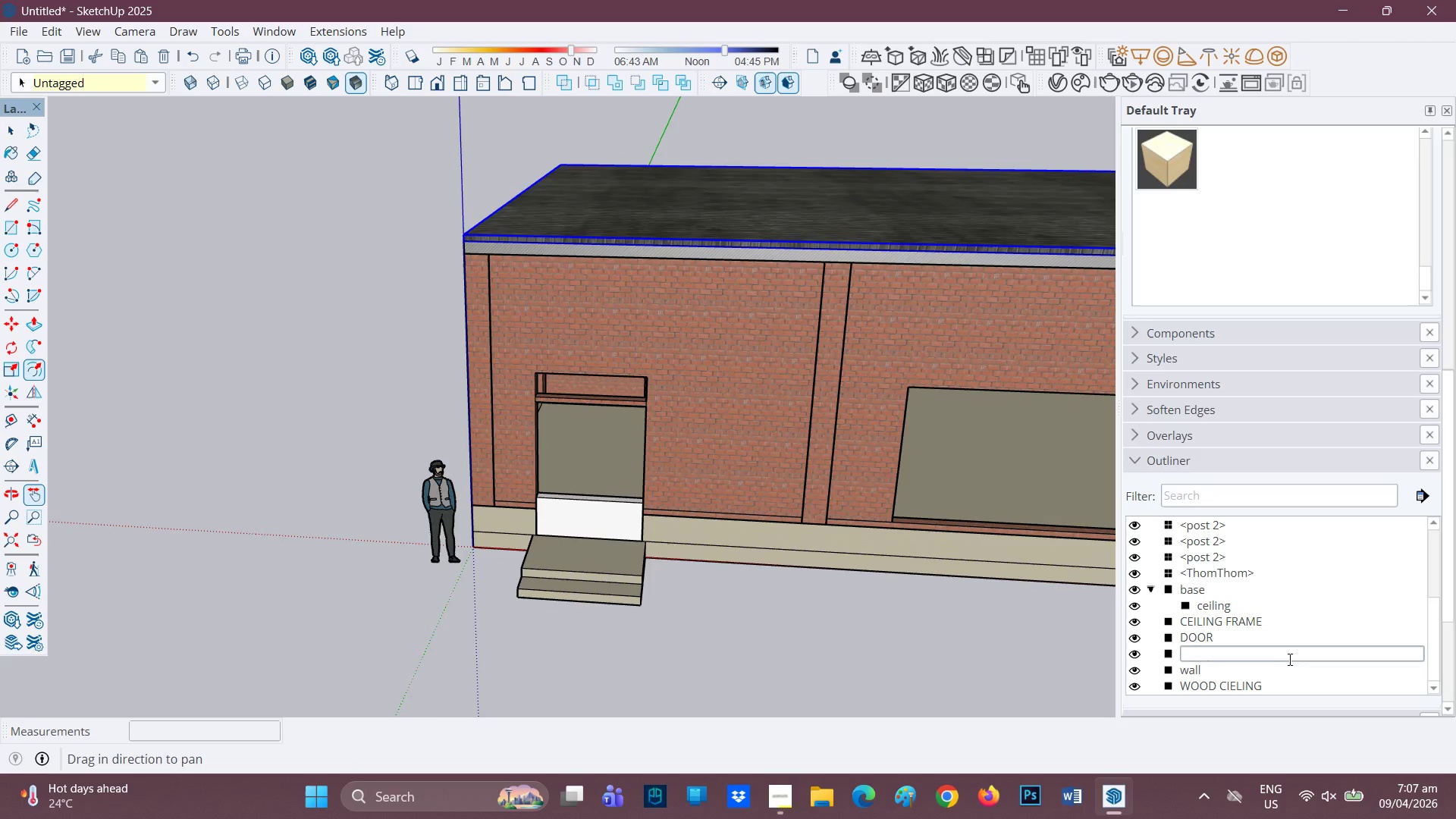 
type(ROOF)
 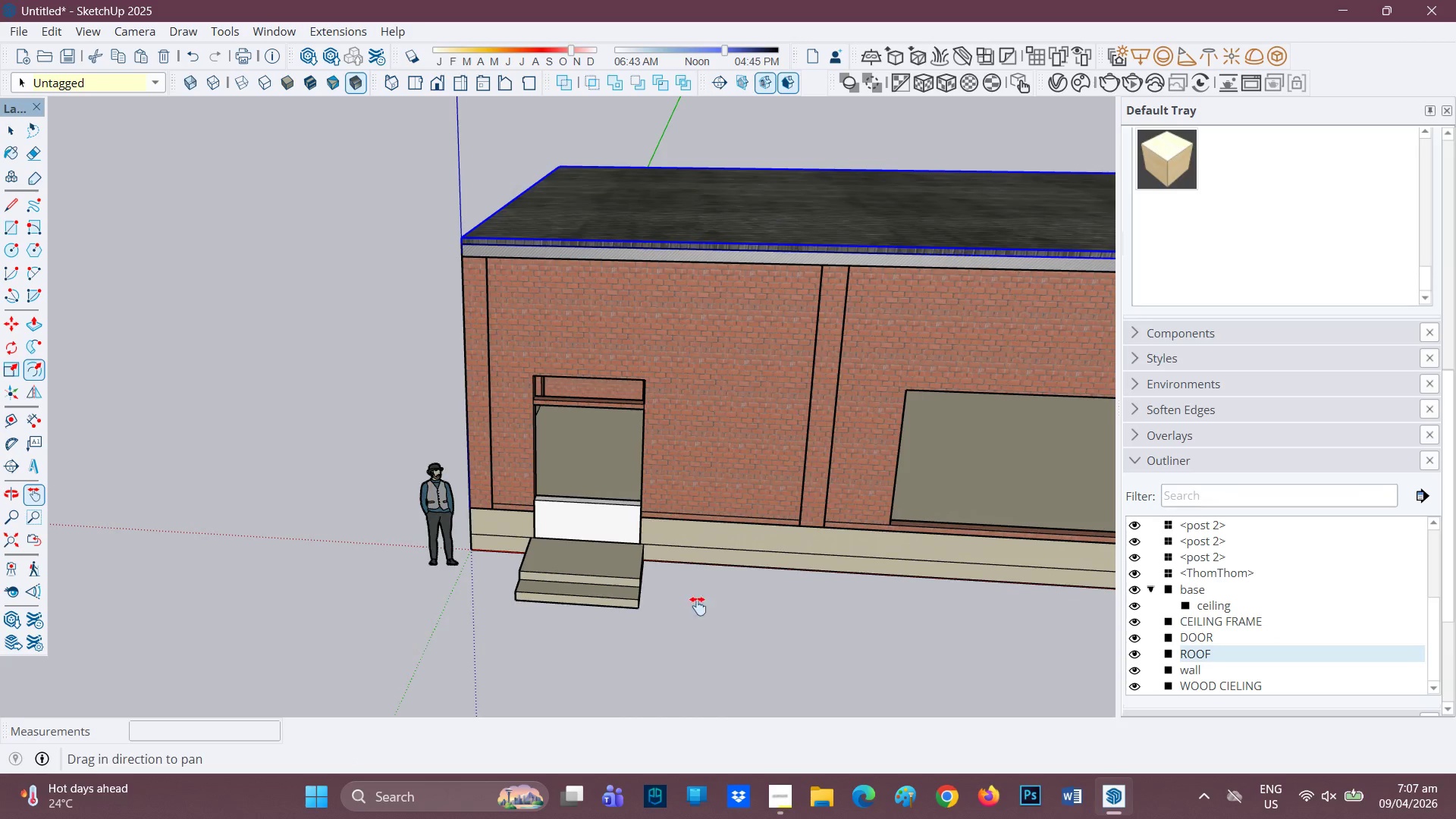 
key(Space)
 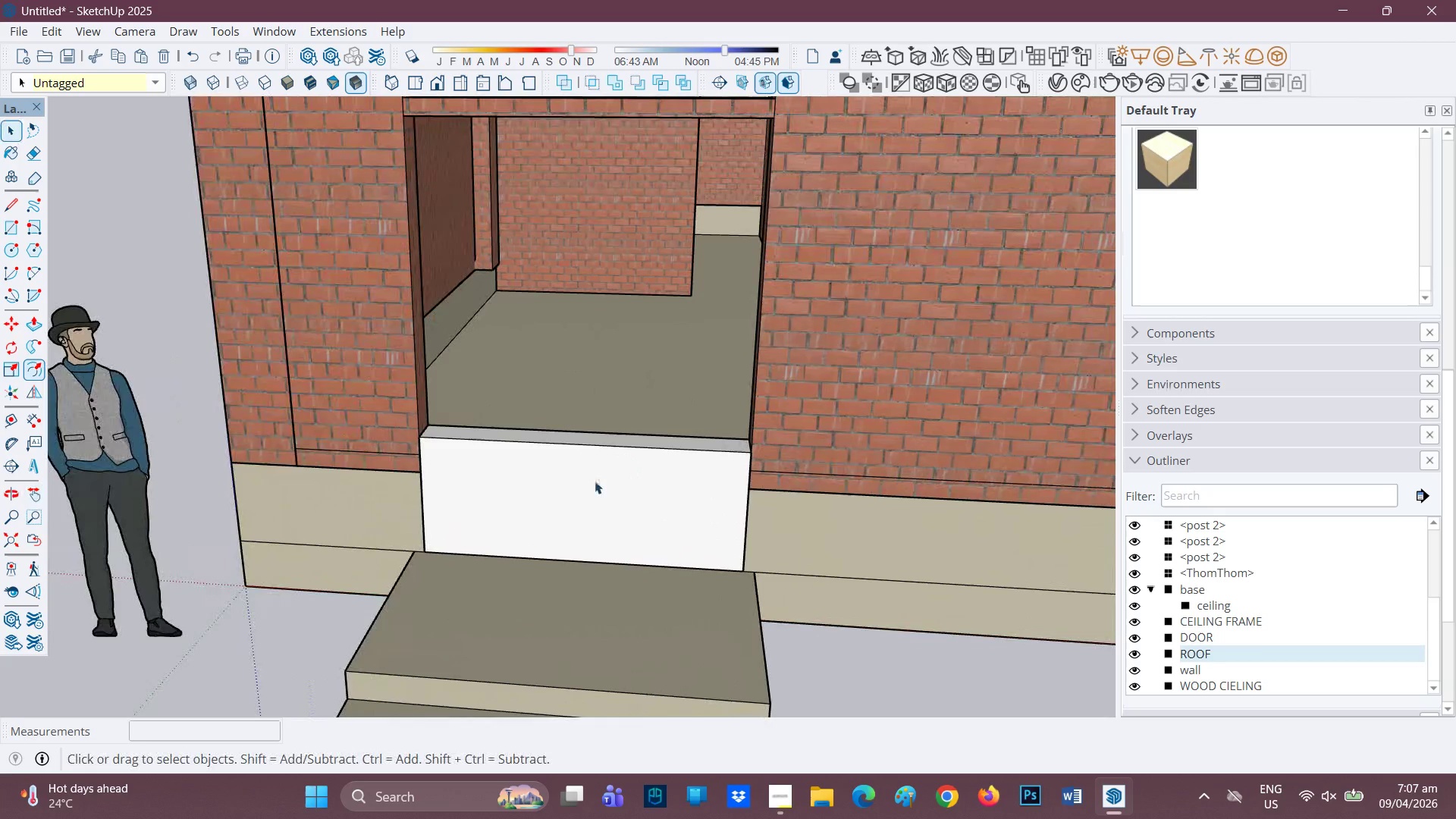 
scroll: coordinate [623, 469], scroll_direction: up, amount: 12.0
 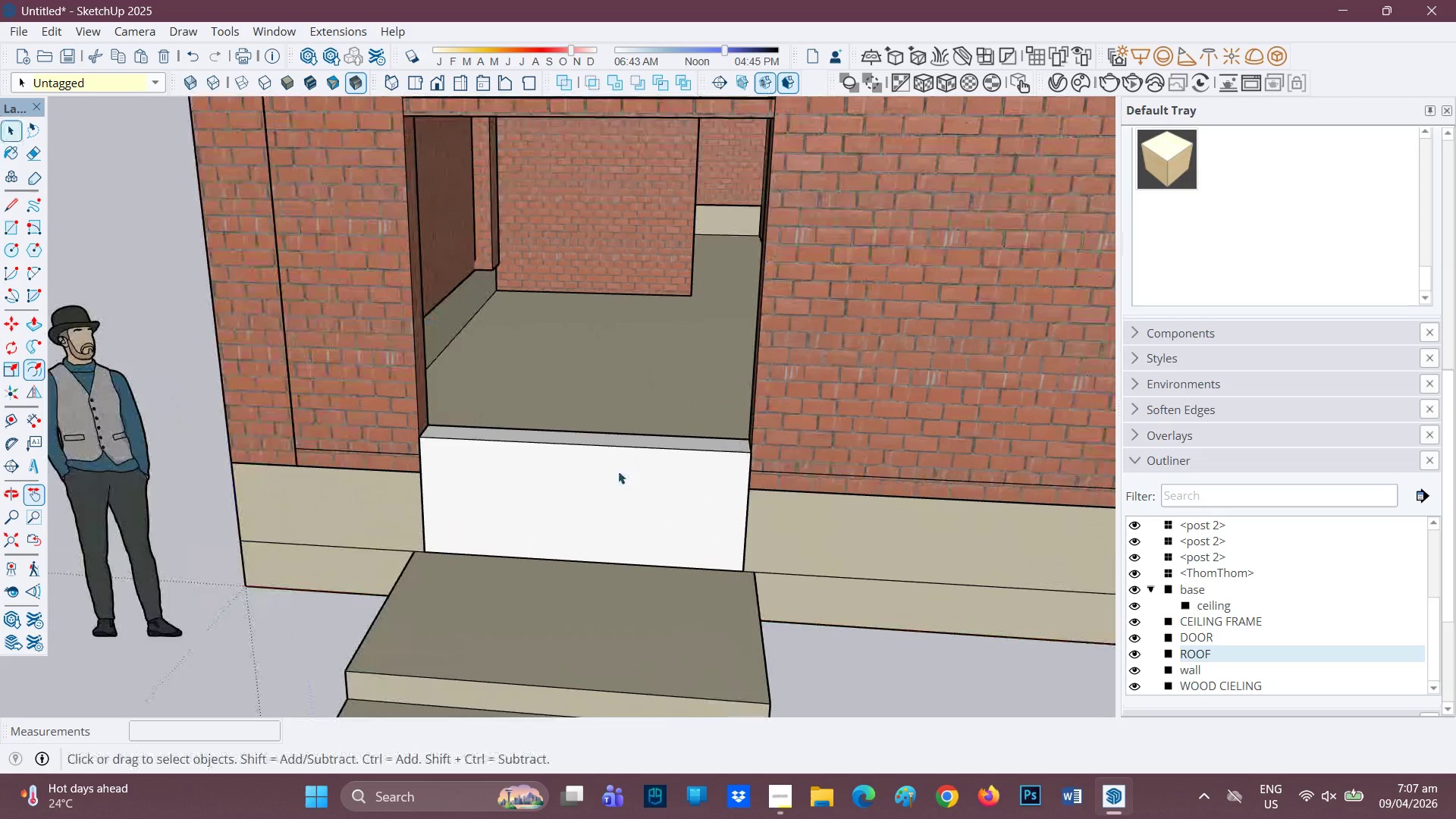 
left_click([595, 481])
 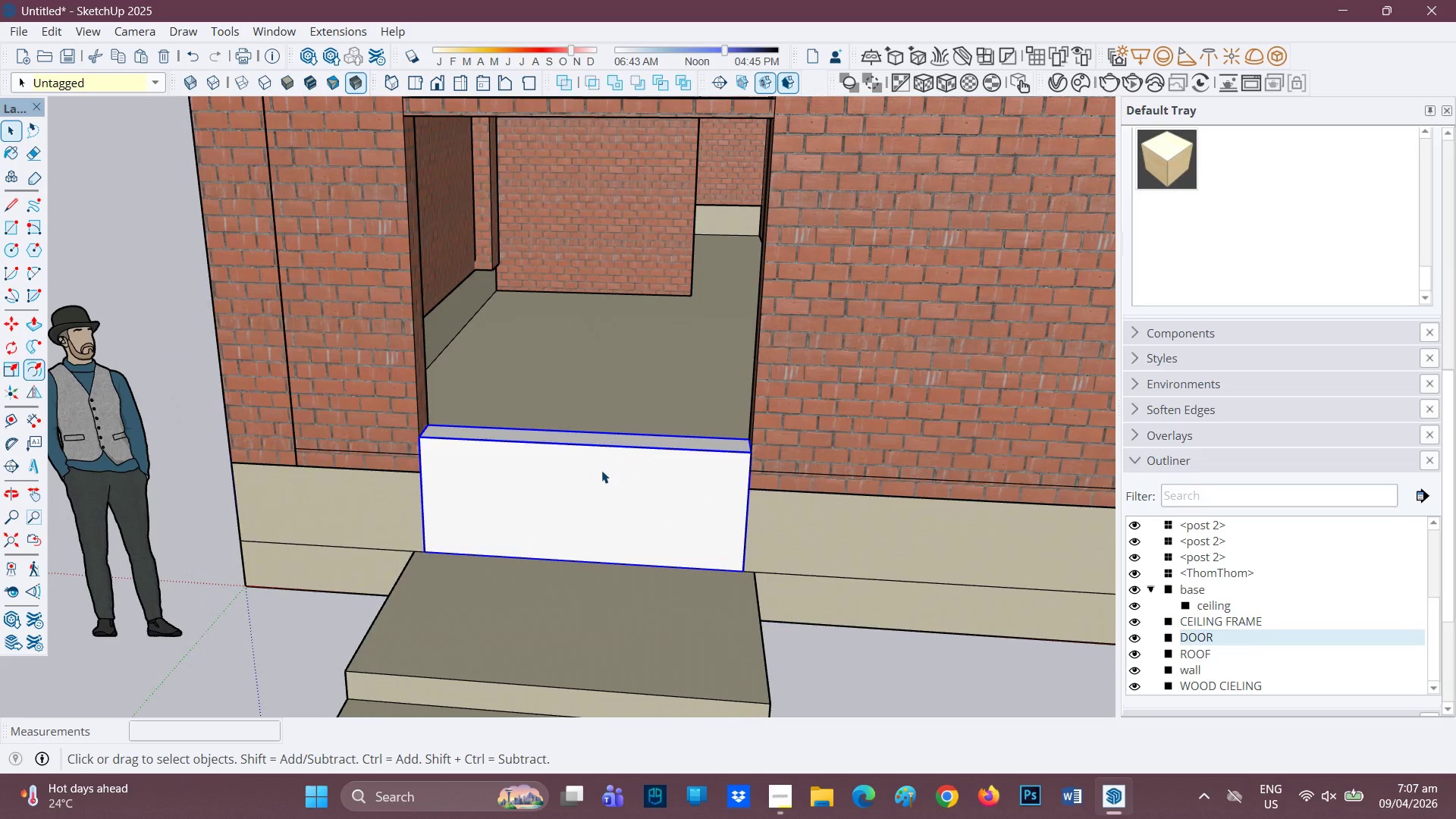 
double_click([610, 469])
 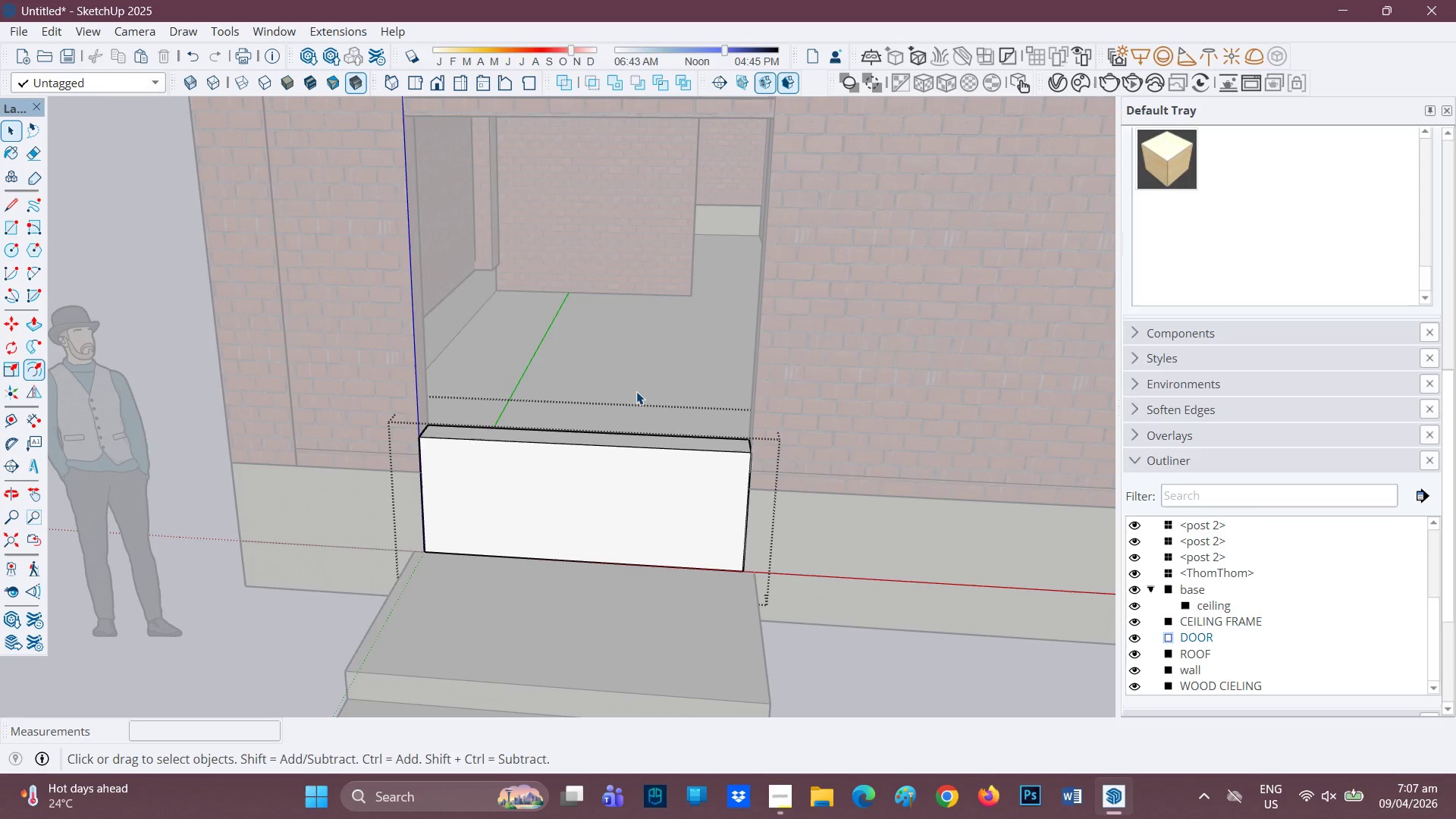 
type(HP)
 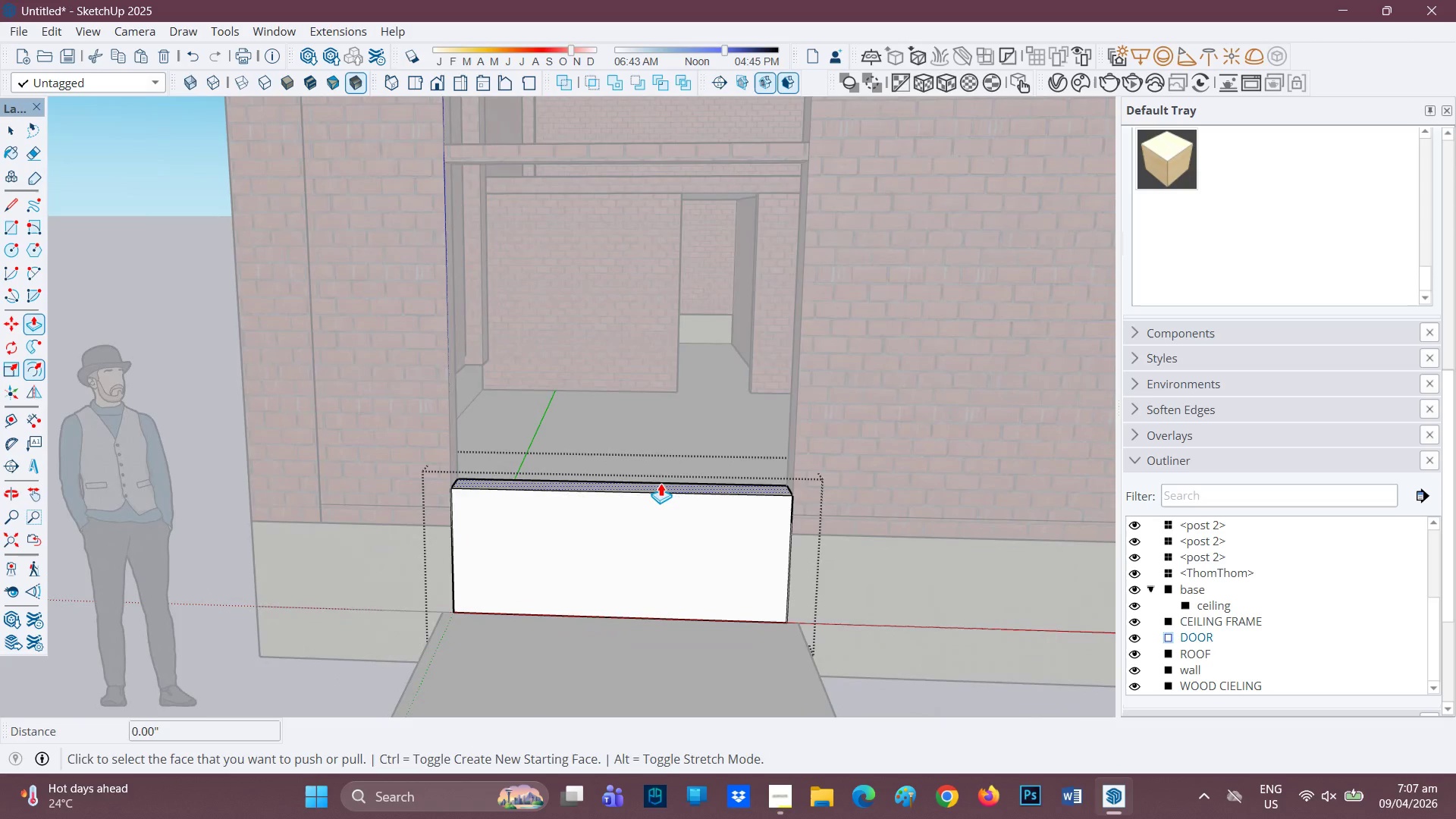 
left_click_drag(start_coordinate=[636, 391], to_coordinate=[623, 515])
 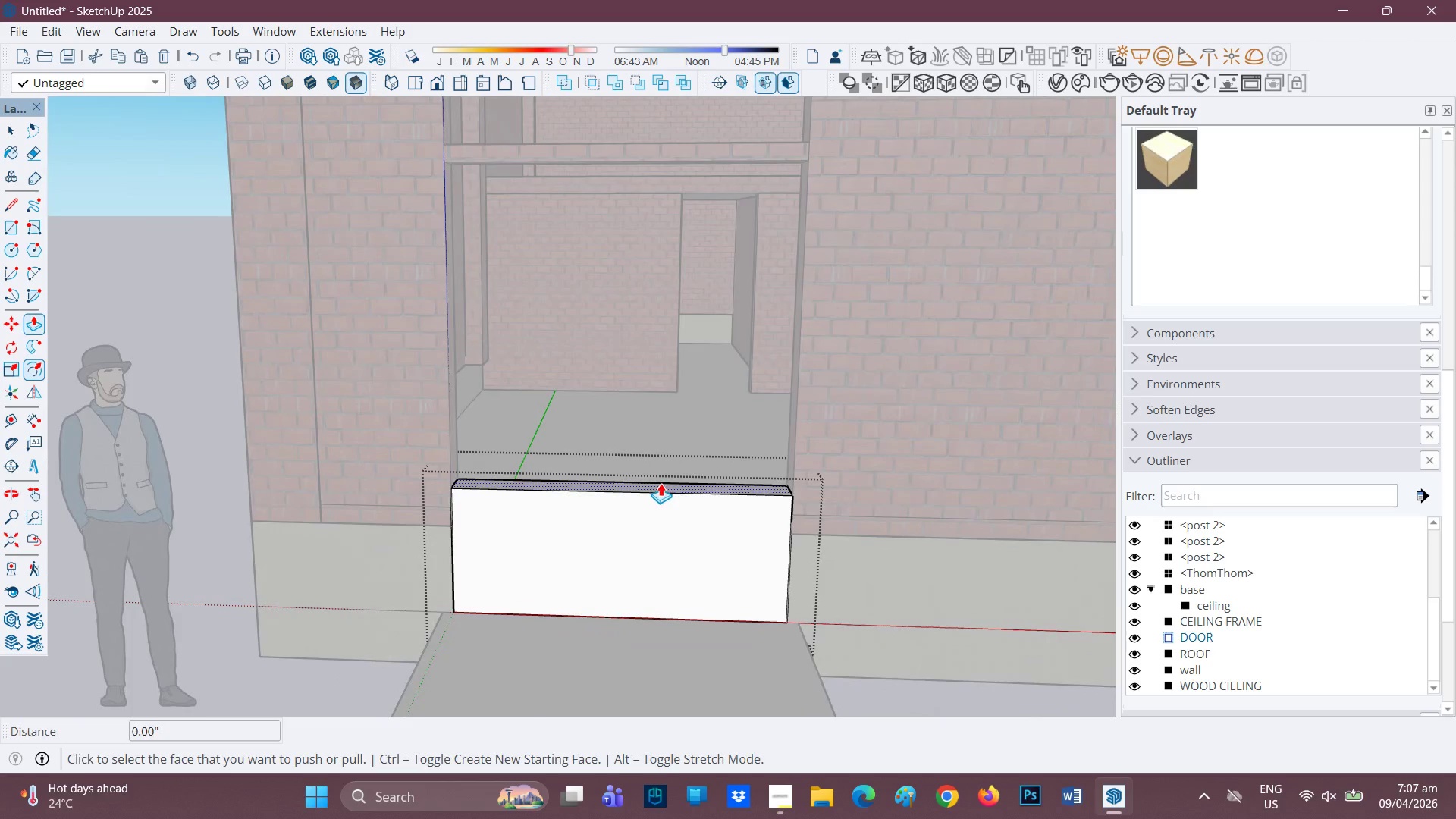 
left_click([660, 485])
 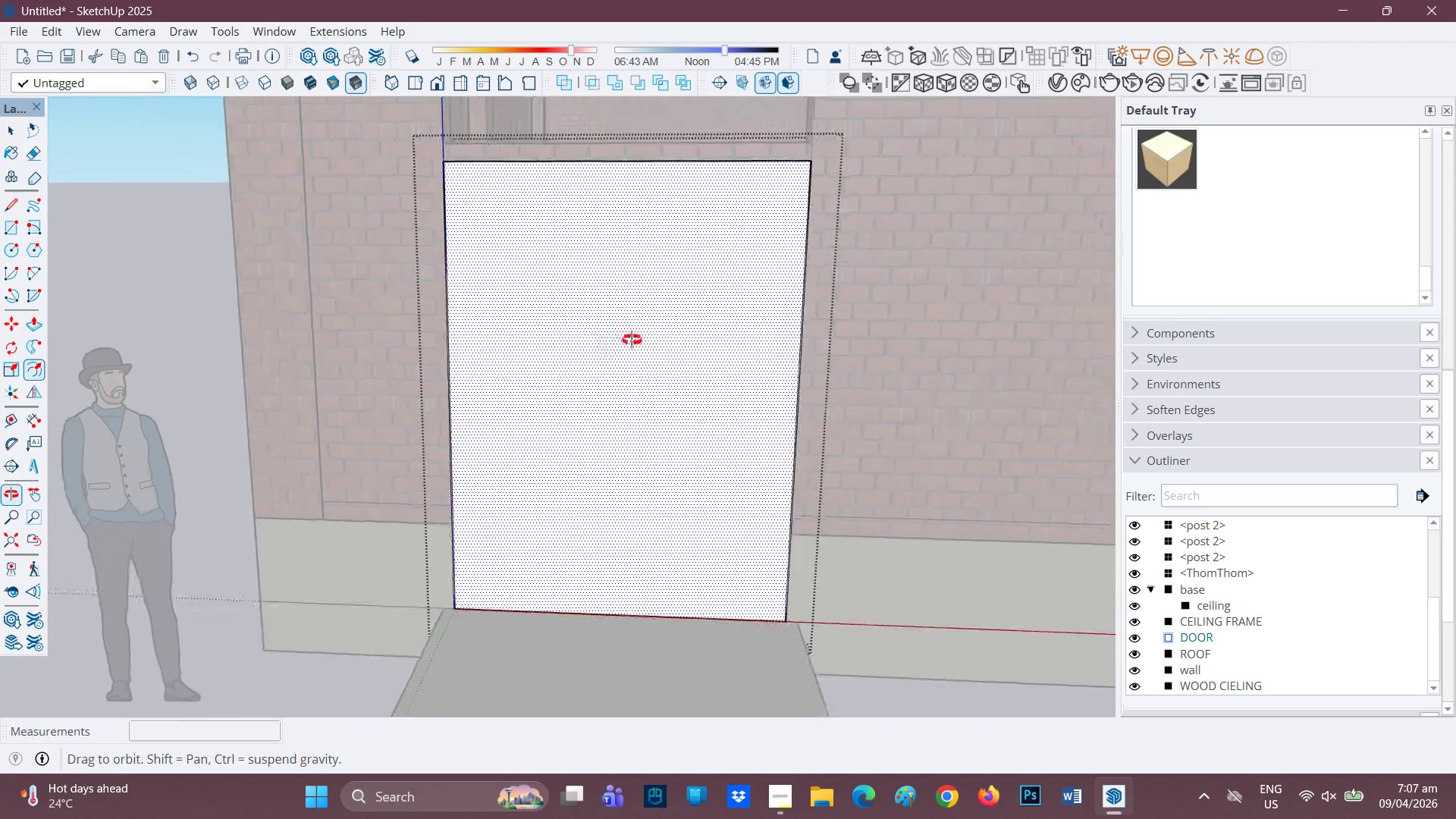 
key(F)
 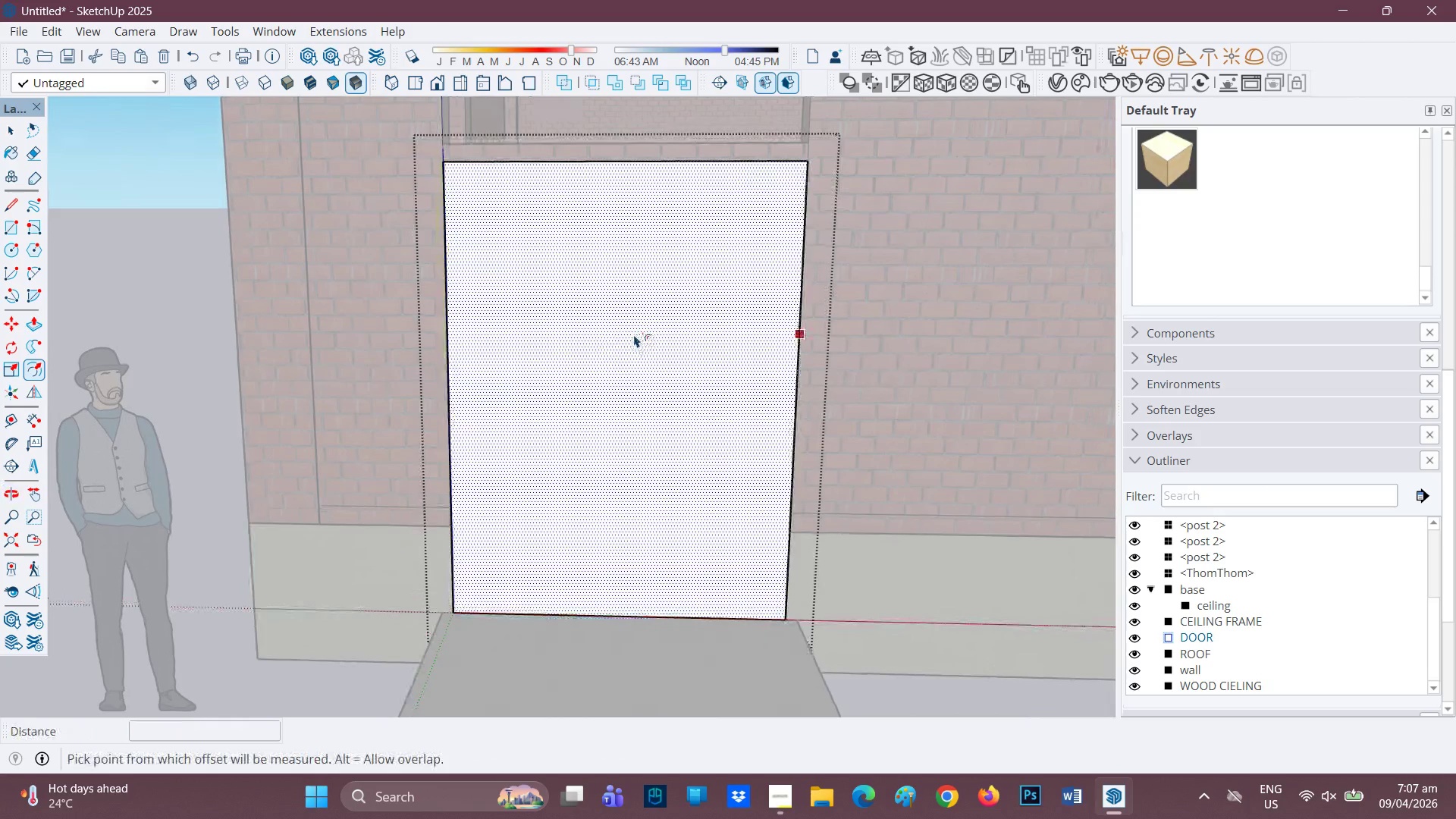 
left_click([634, 334])
 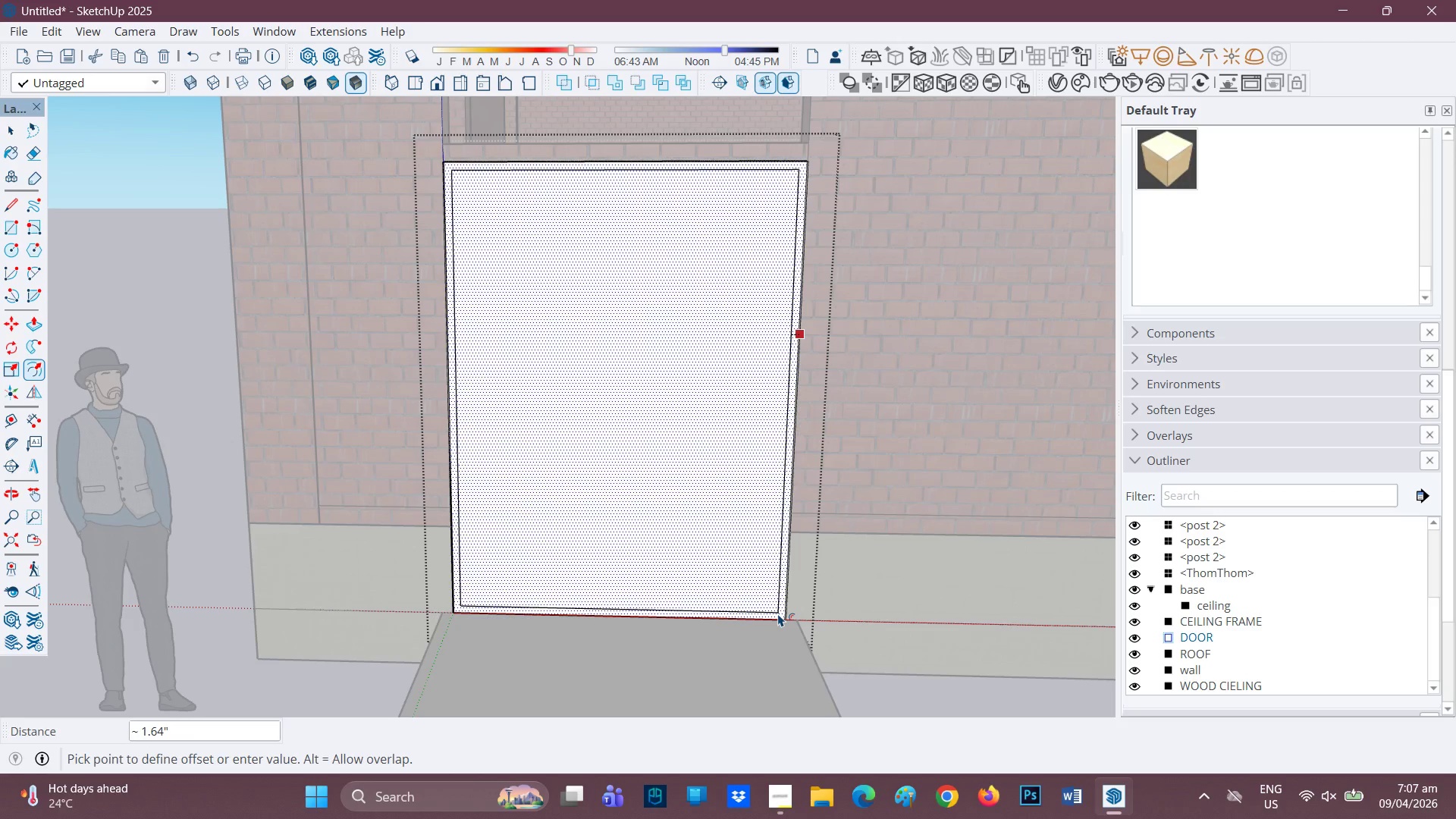 
wait(7.7)
 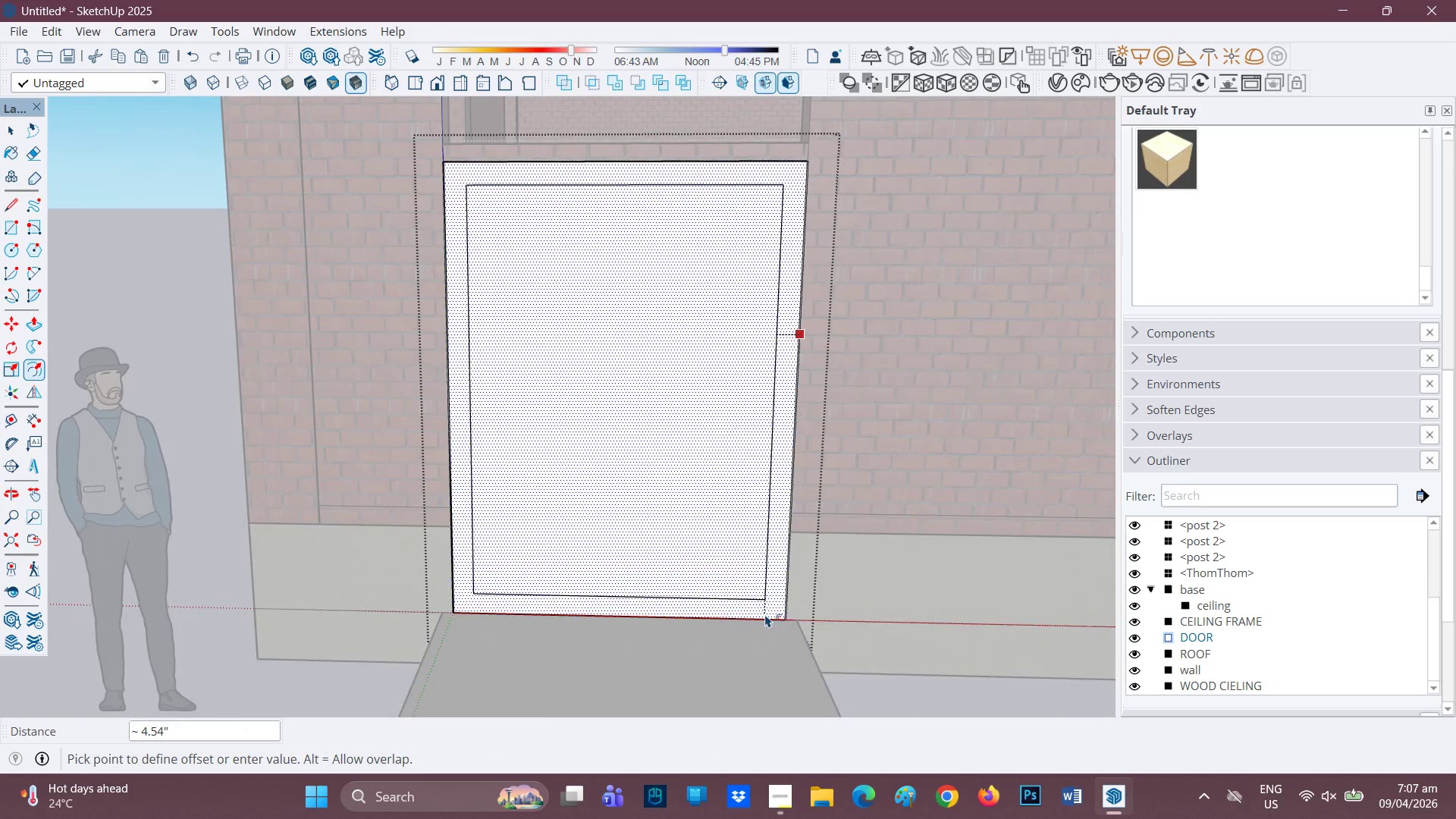 
key(0)
 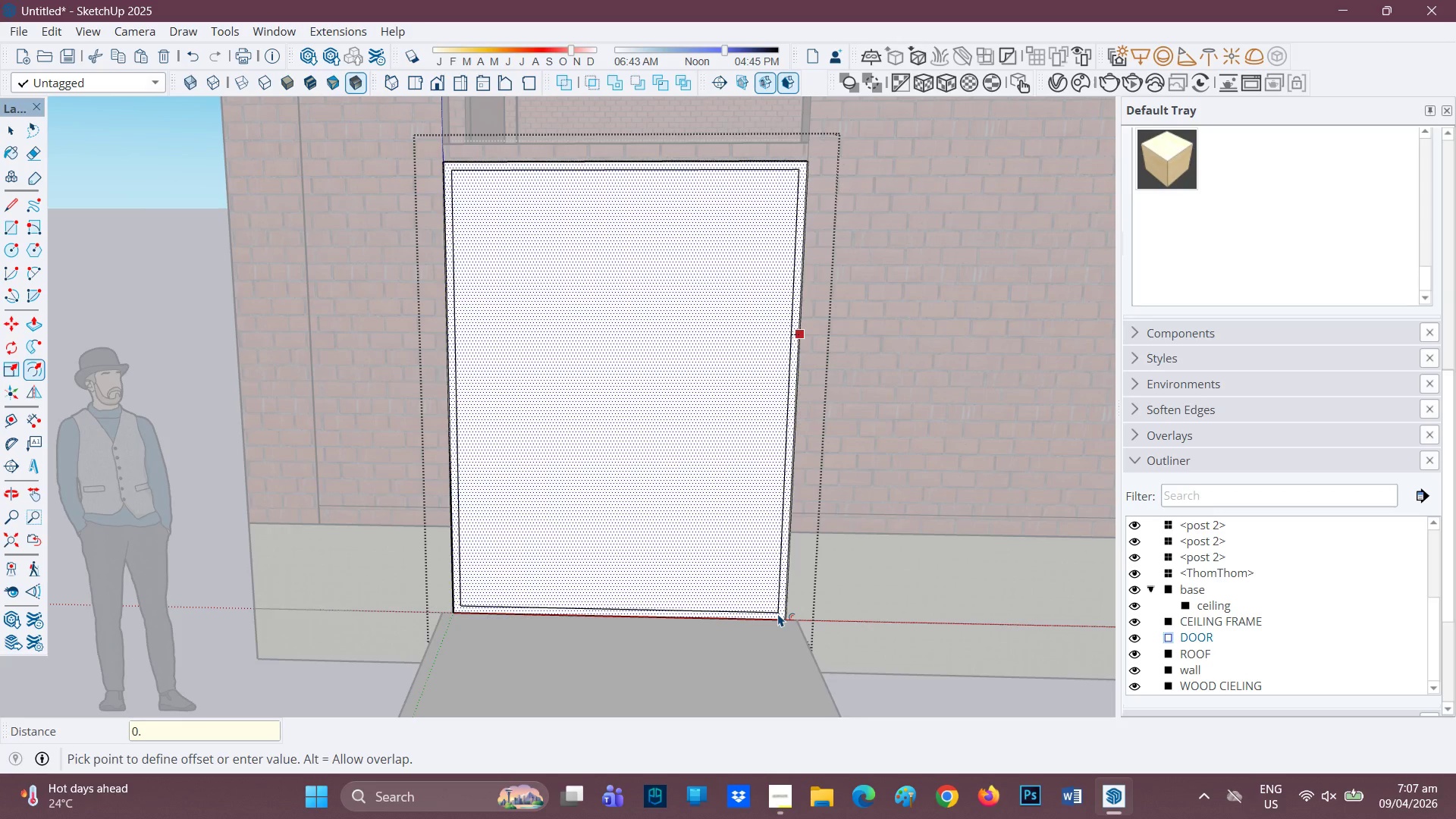 
key(Period)
 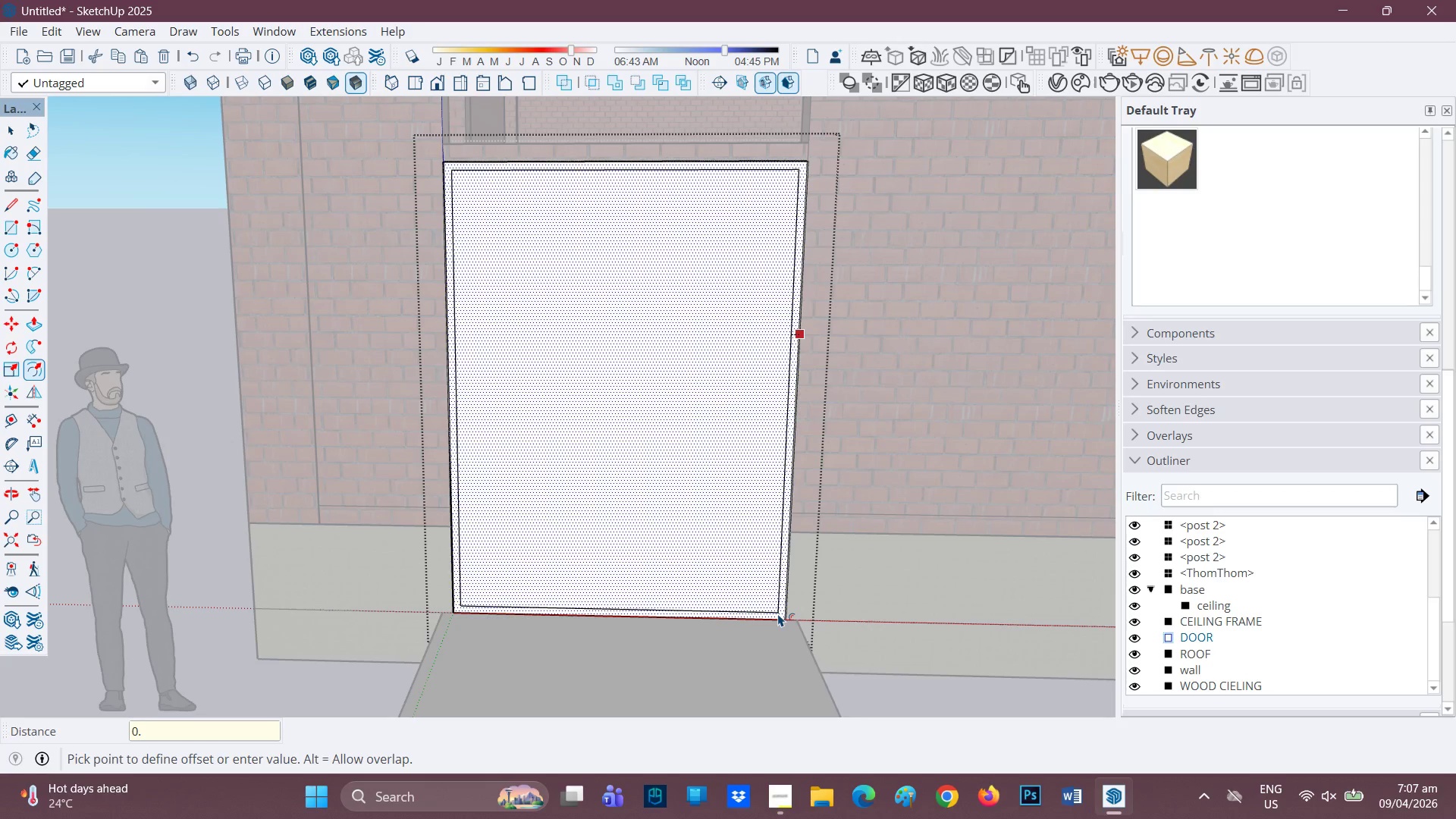 
key(2)
 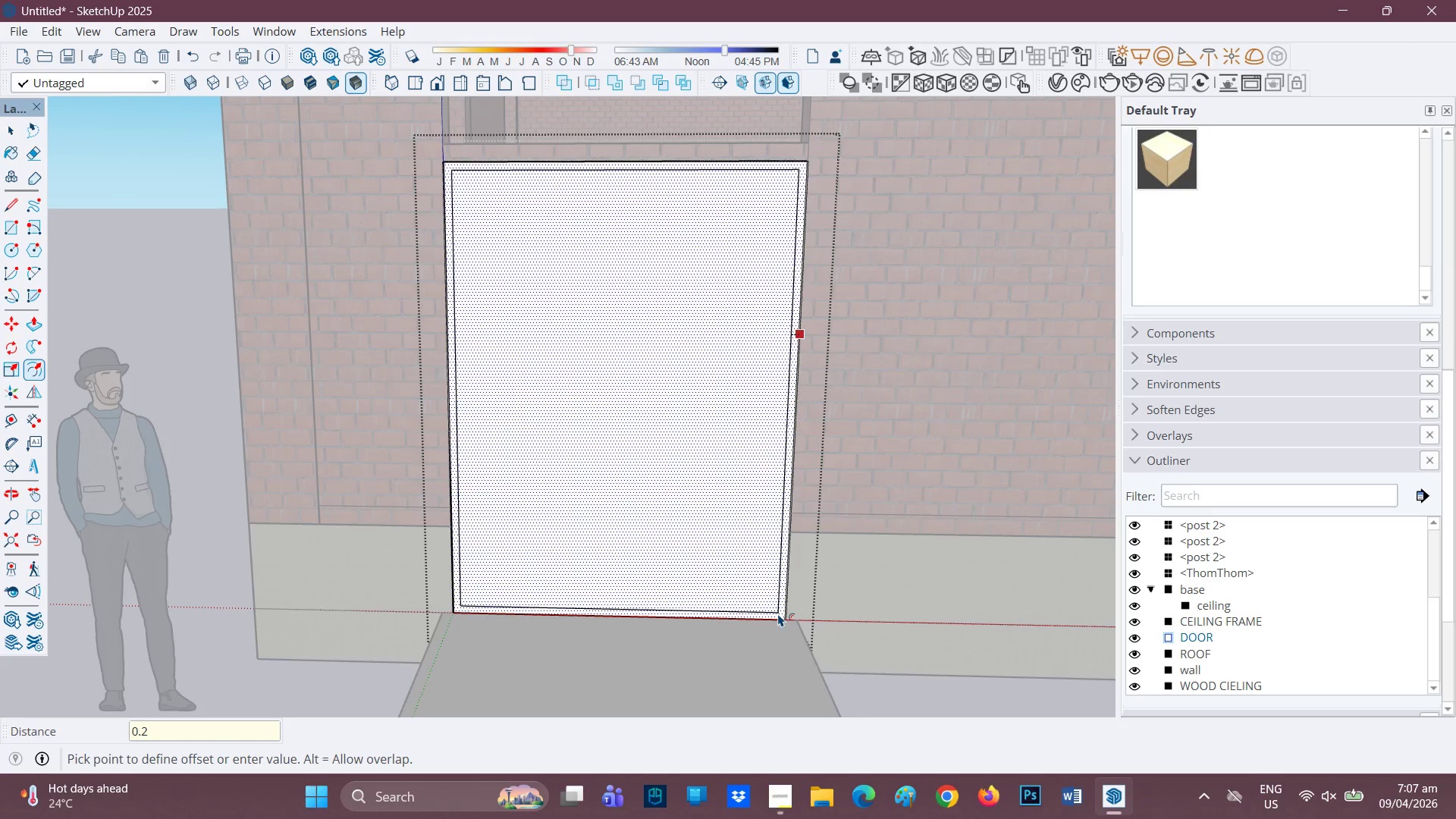 
key(Enter)
 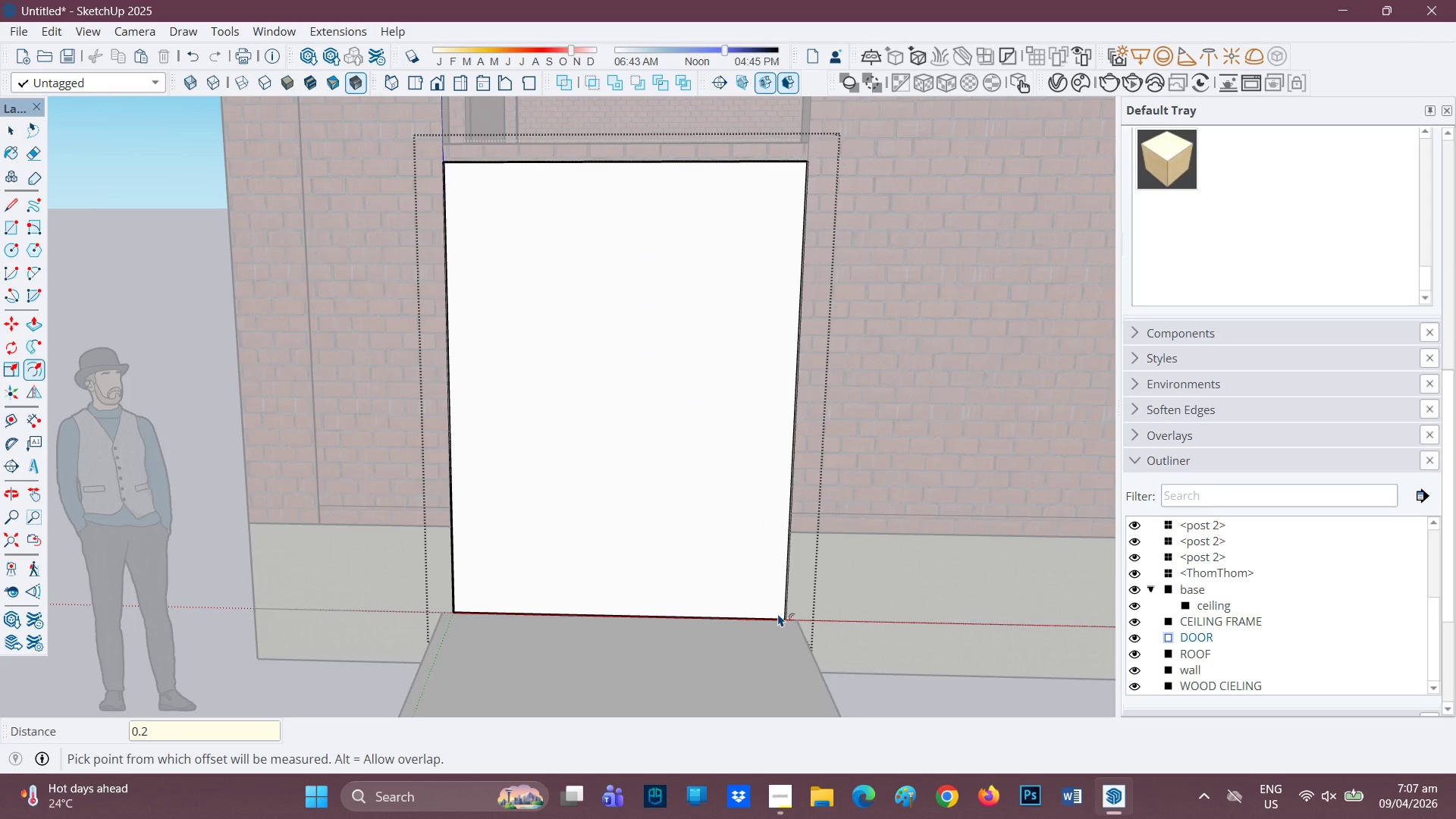 
key(Control+Z)
 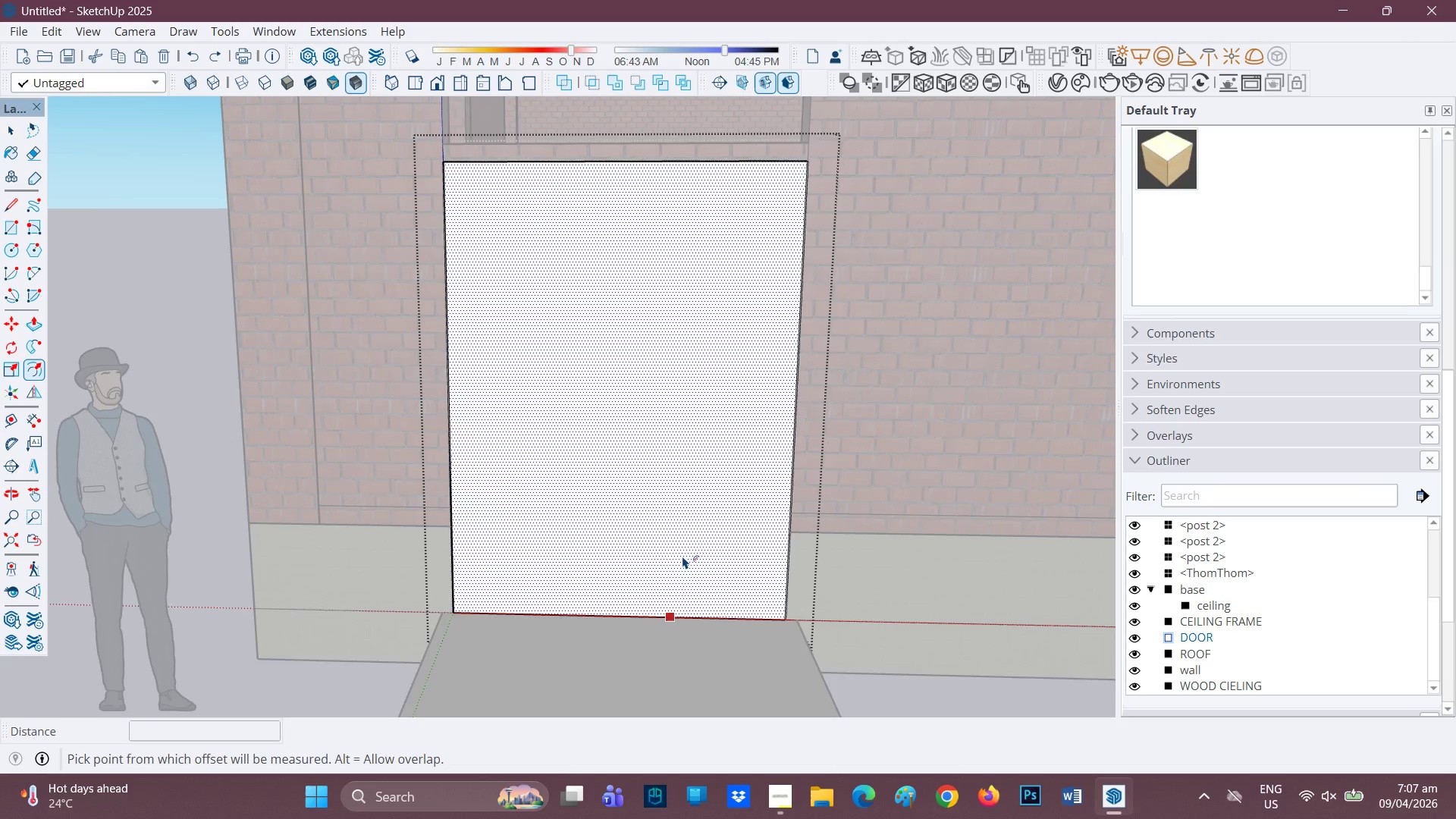 
scroll: coordinate [670, 517], scroll_direction: up, amount: 5.0
 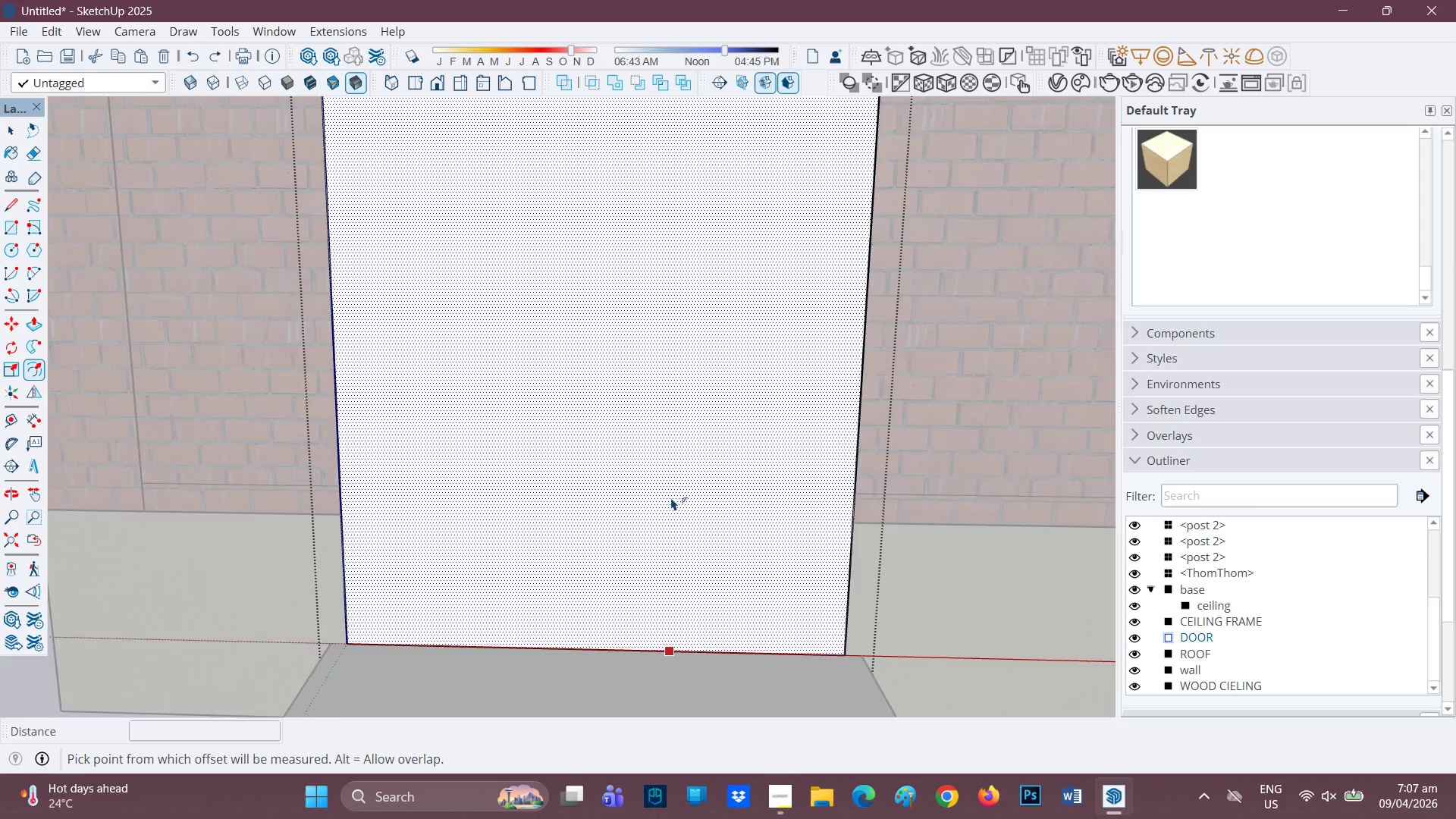 
left_click([670, 453])
 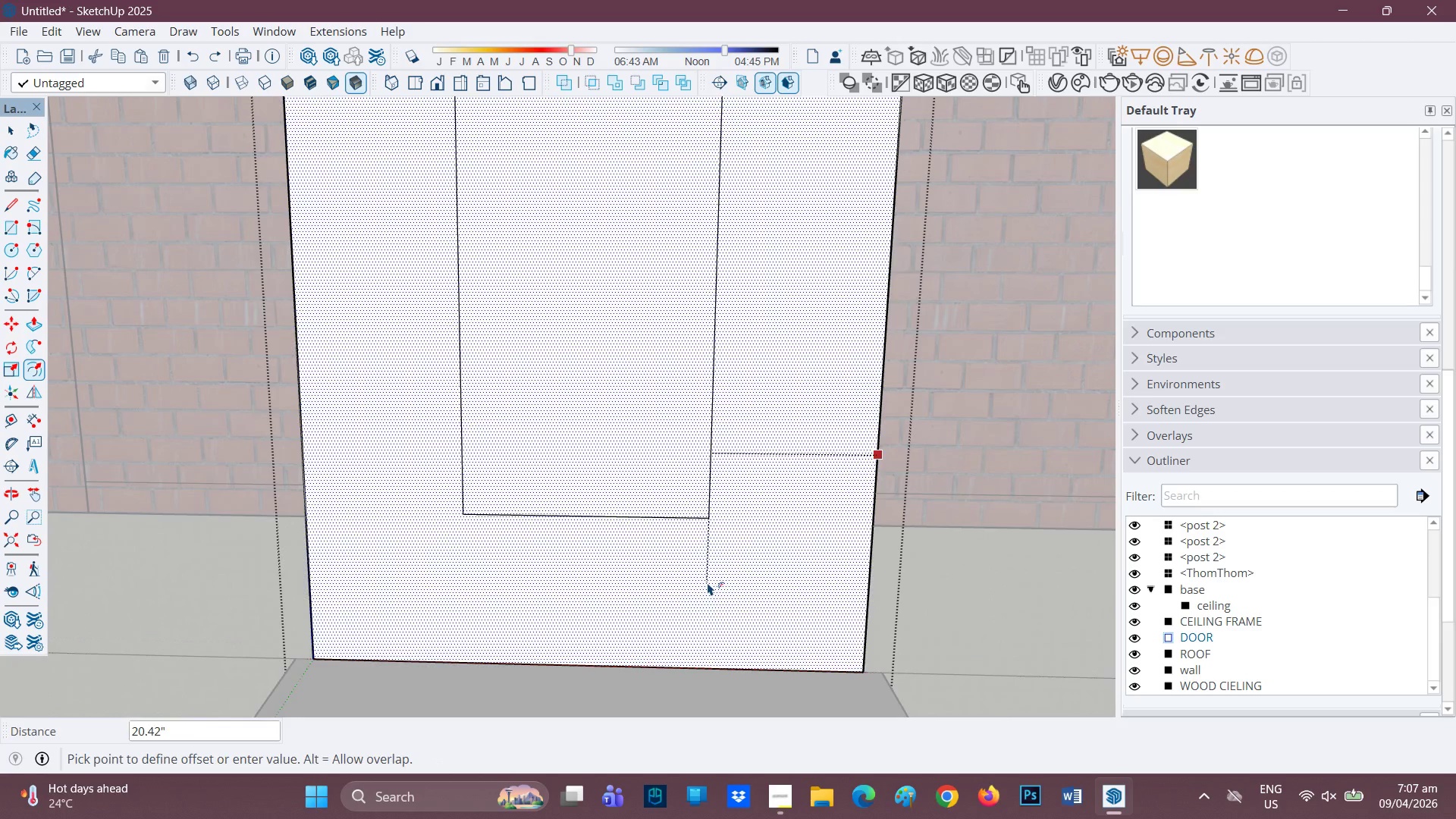 
scroll: coordinate [671, 497], scroll_direction: up, amount: 1.0
 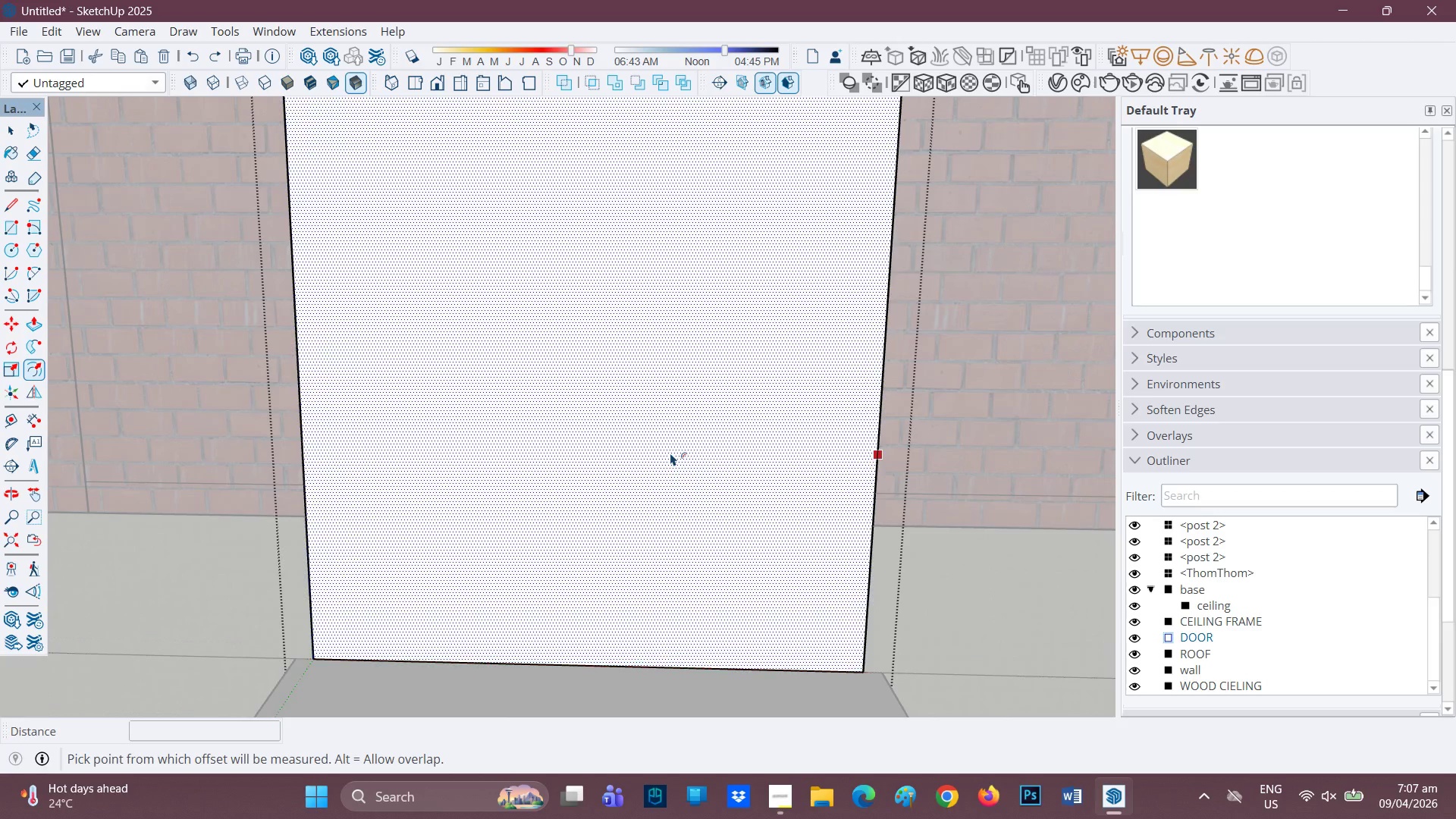 
key(Period)
 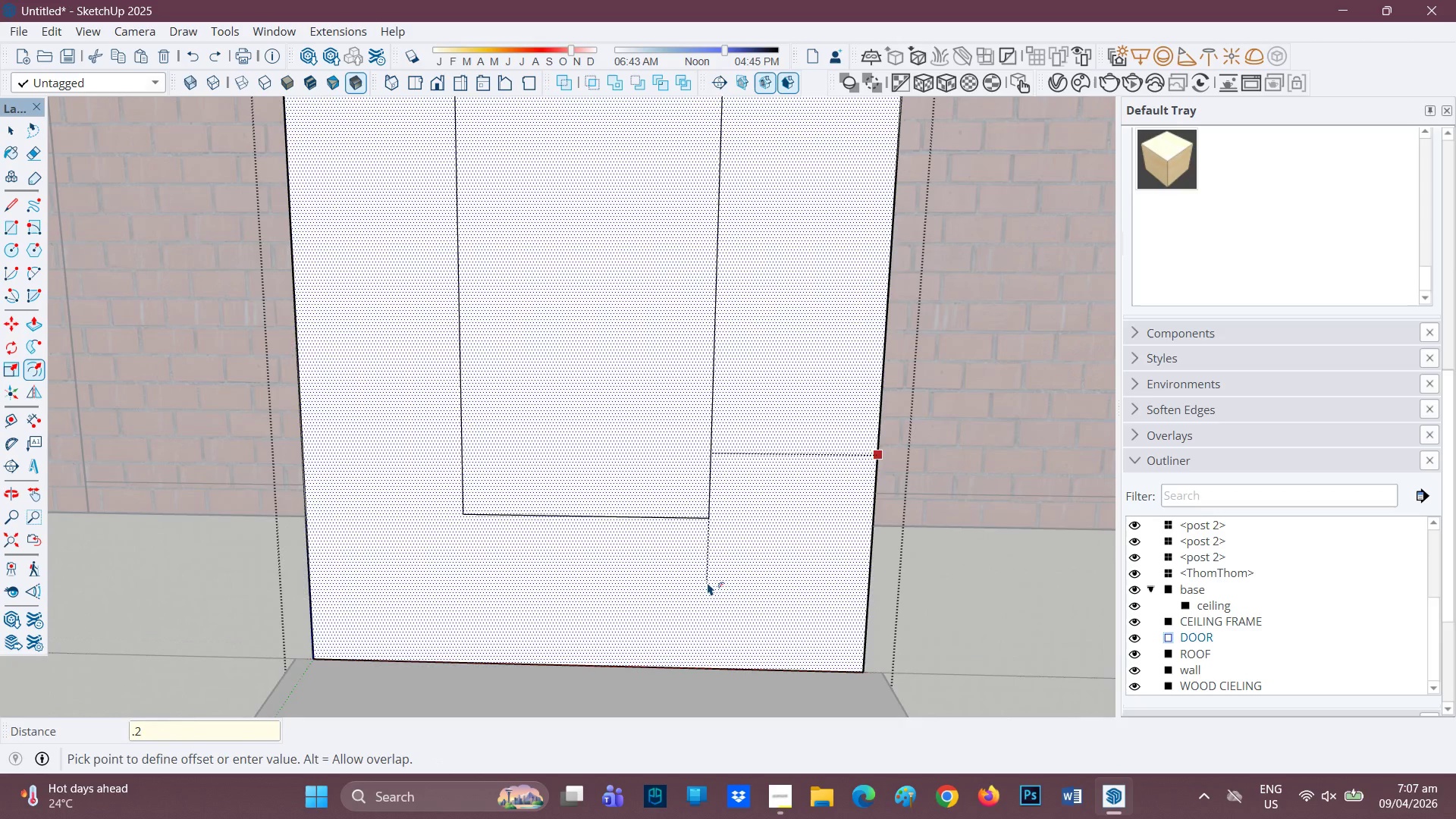 
key(2)
 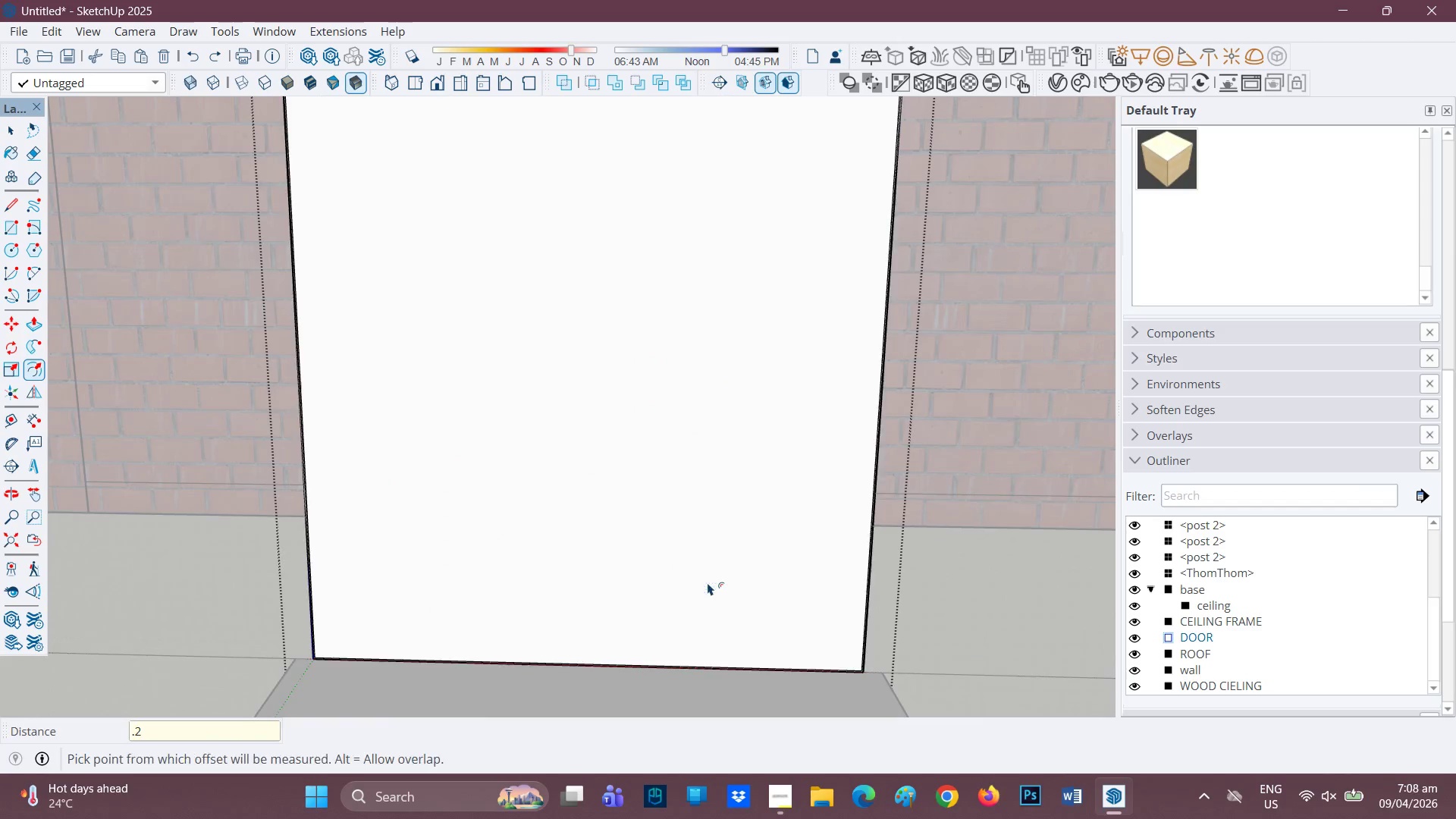 
key(Enter)
 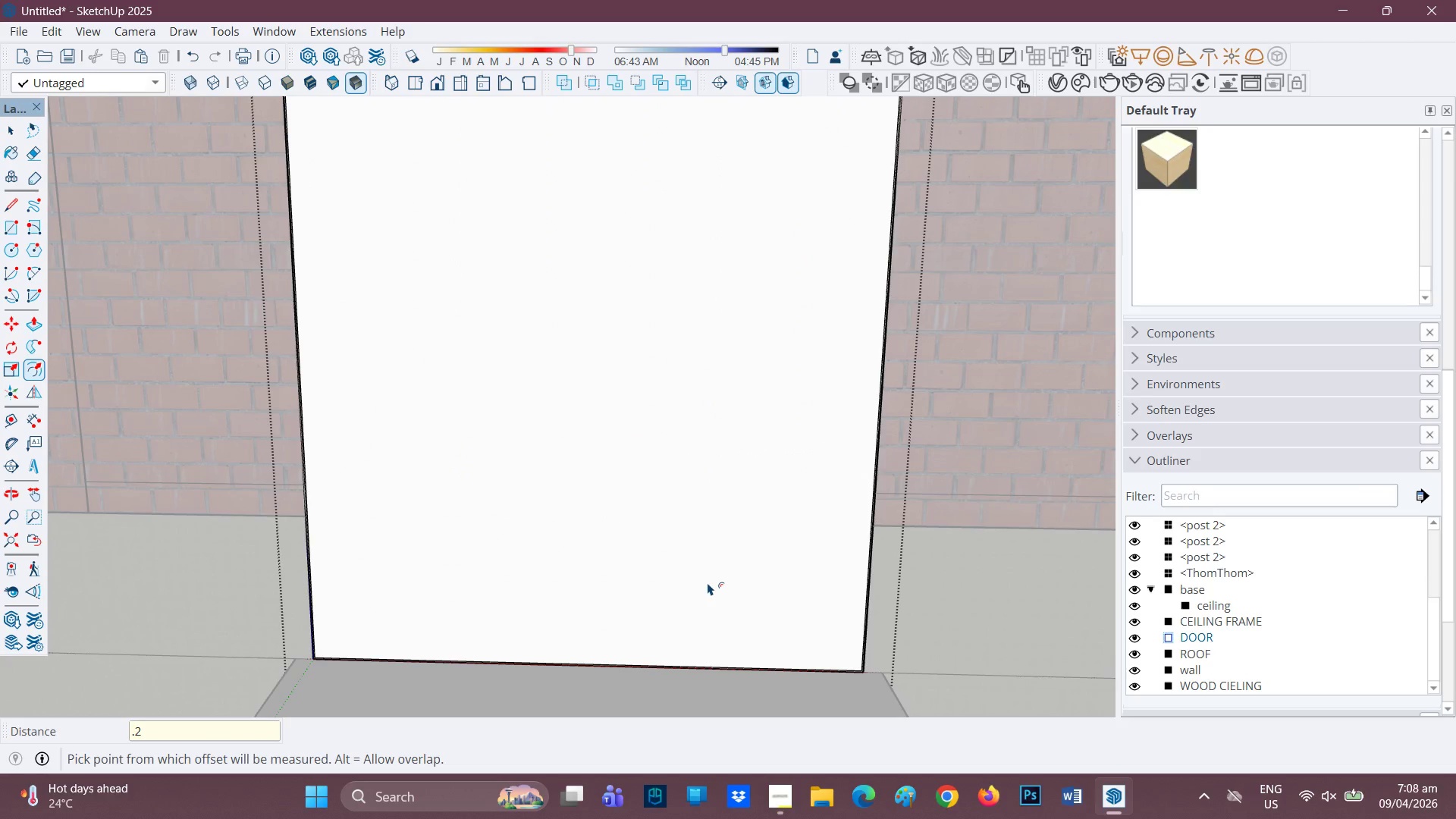 
key(Control+Z)
 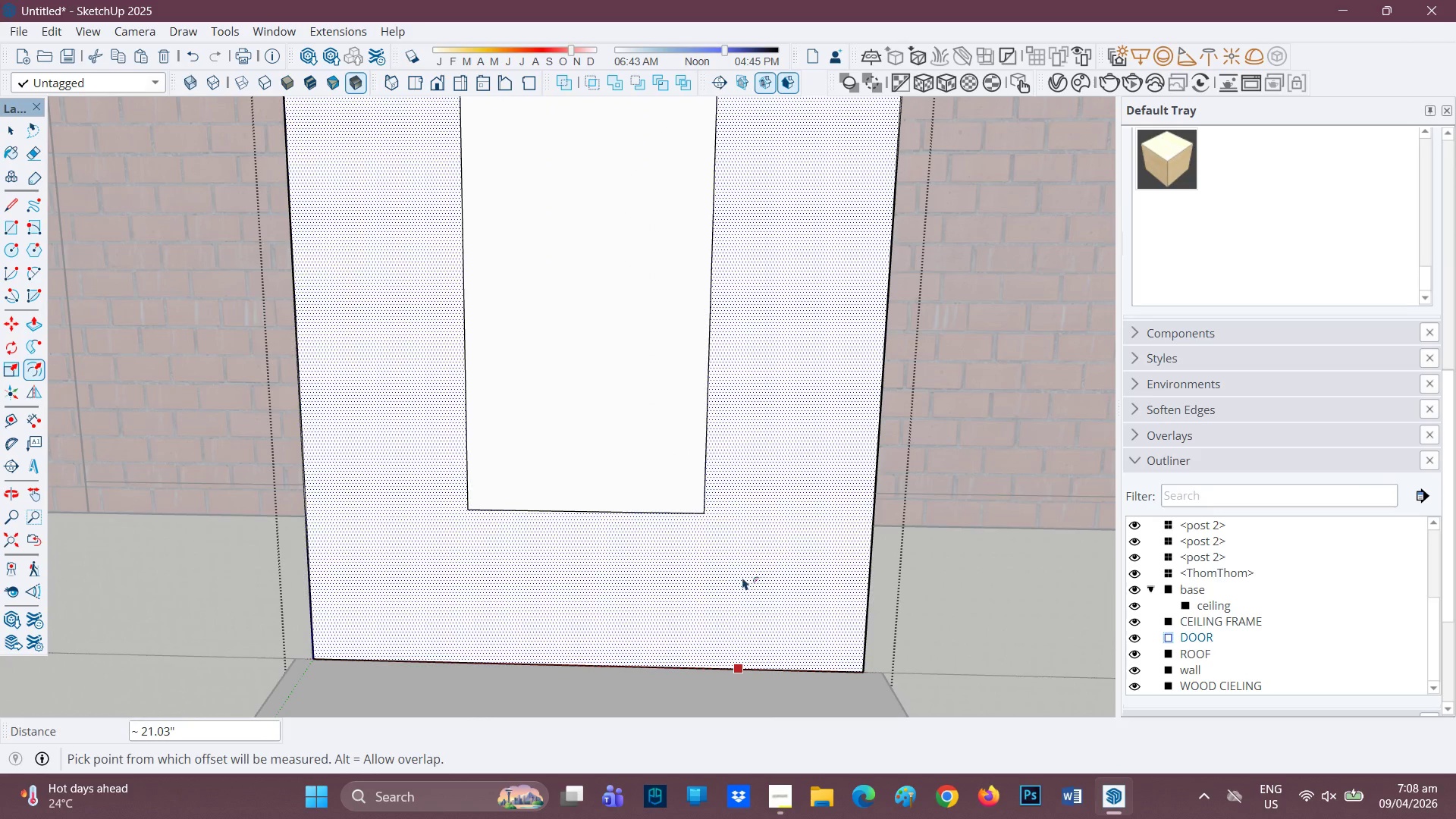 
key(Control+Z)
 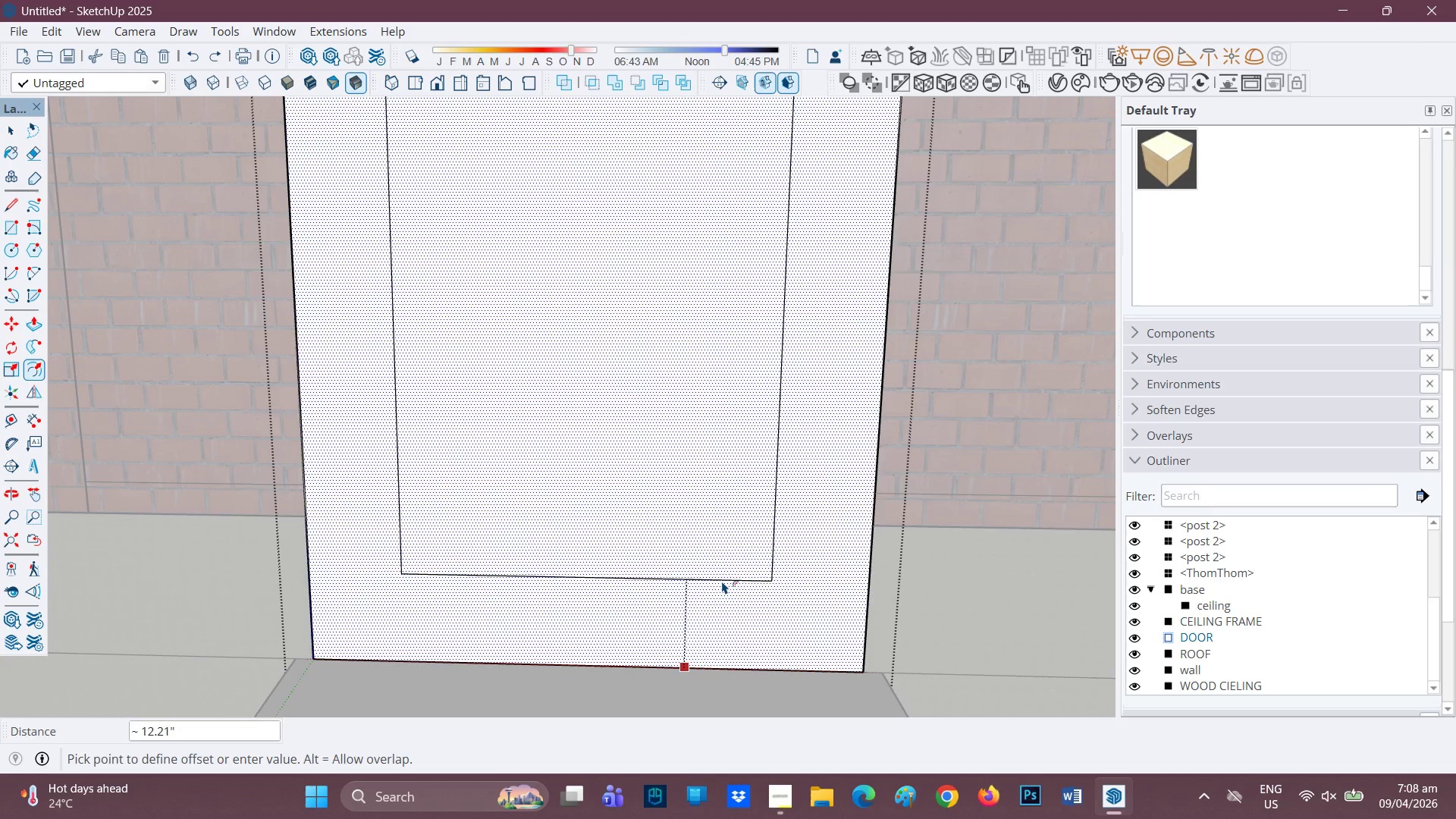 
key(2)
 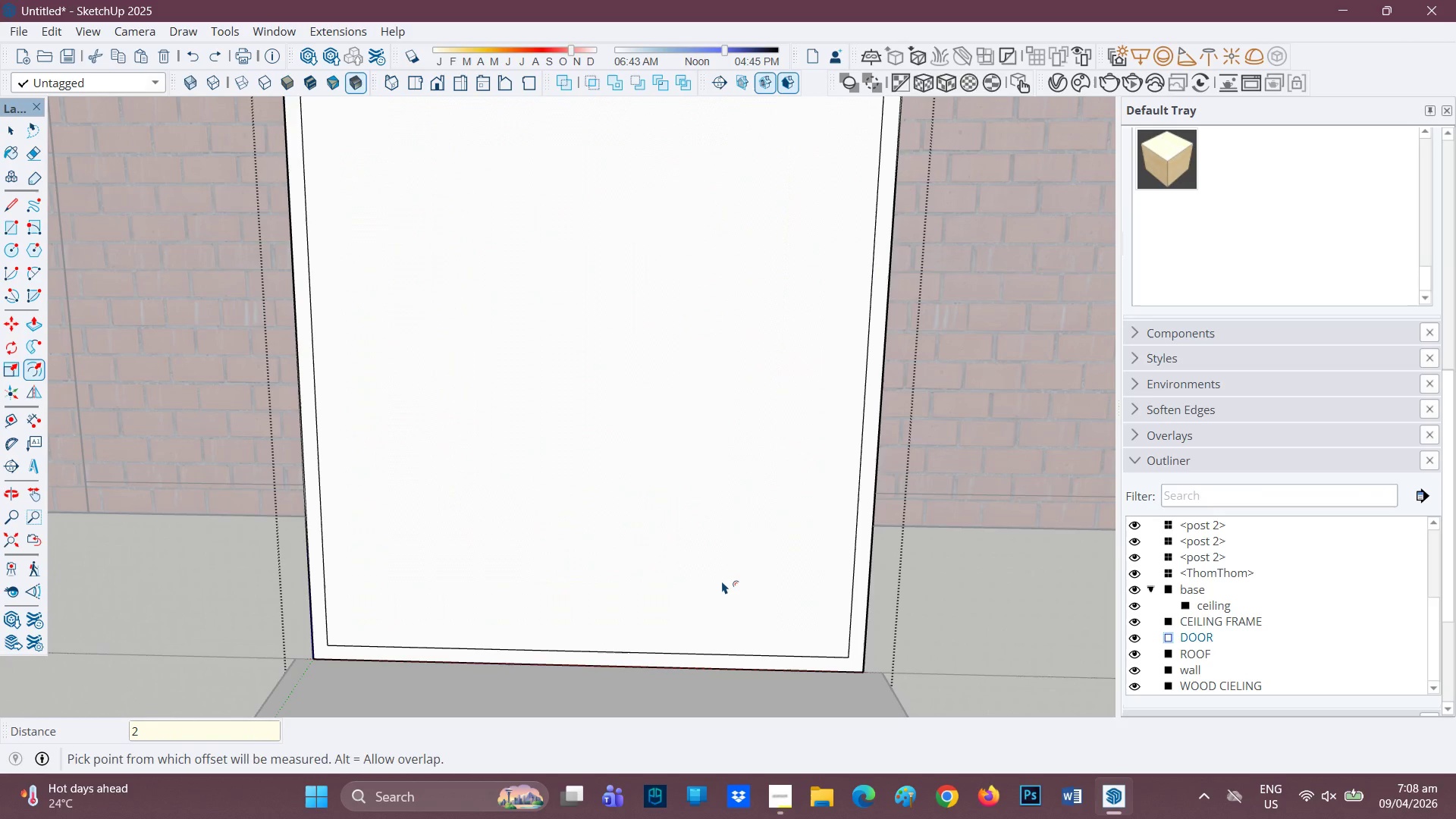 
key(Enter)
 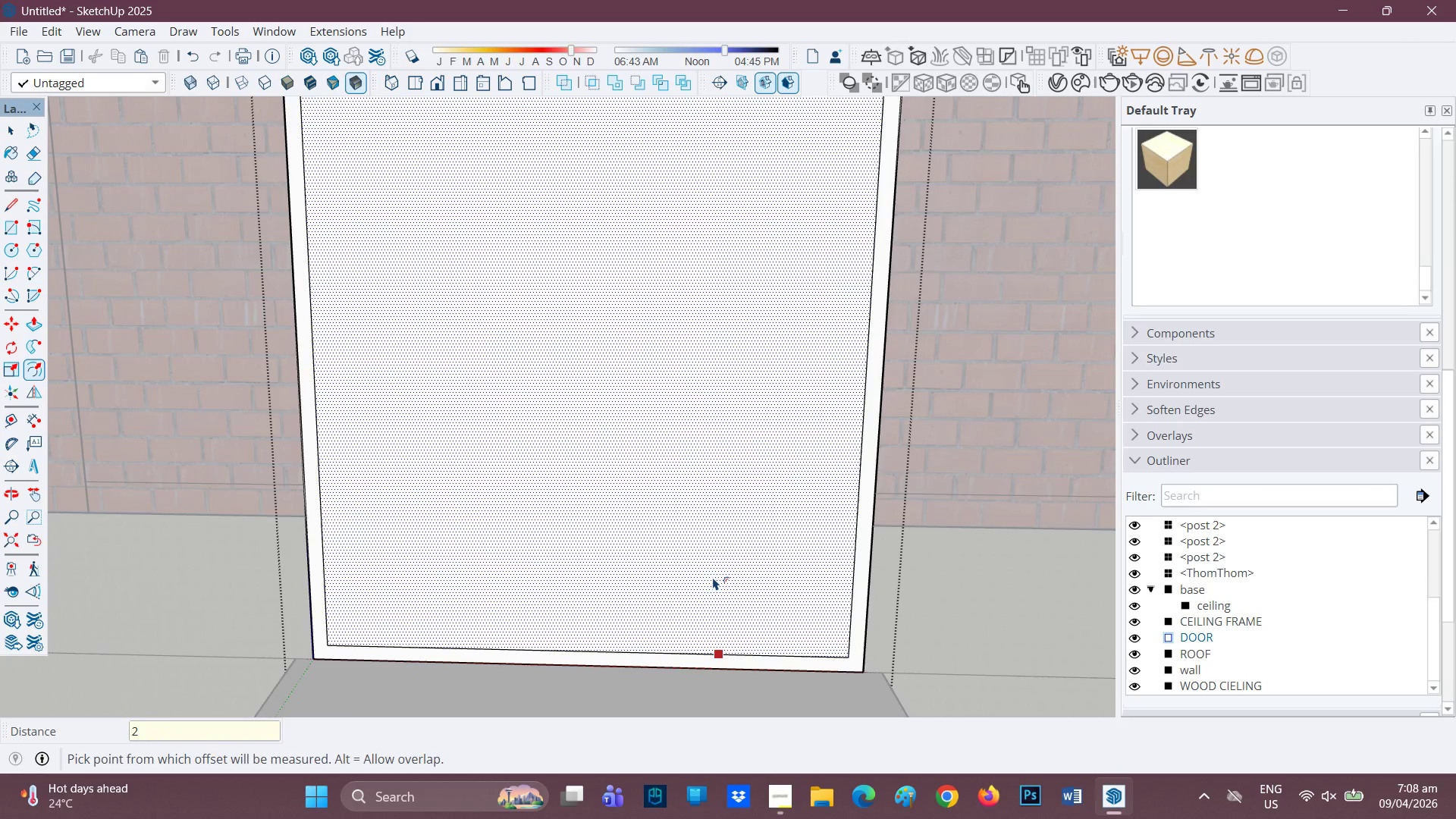 
scroll: coordinate [747, 496], scroll_direction: down, amount: 6.0
 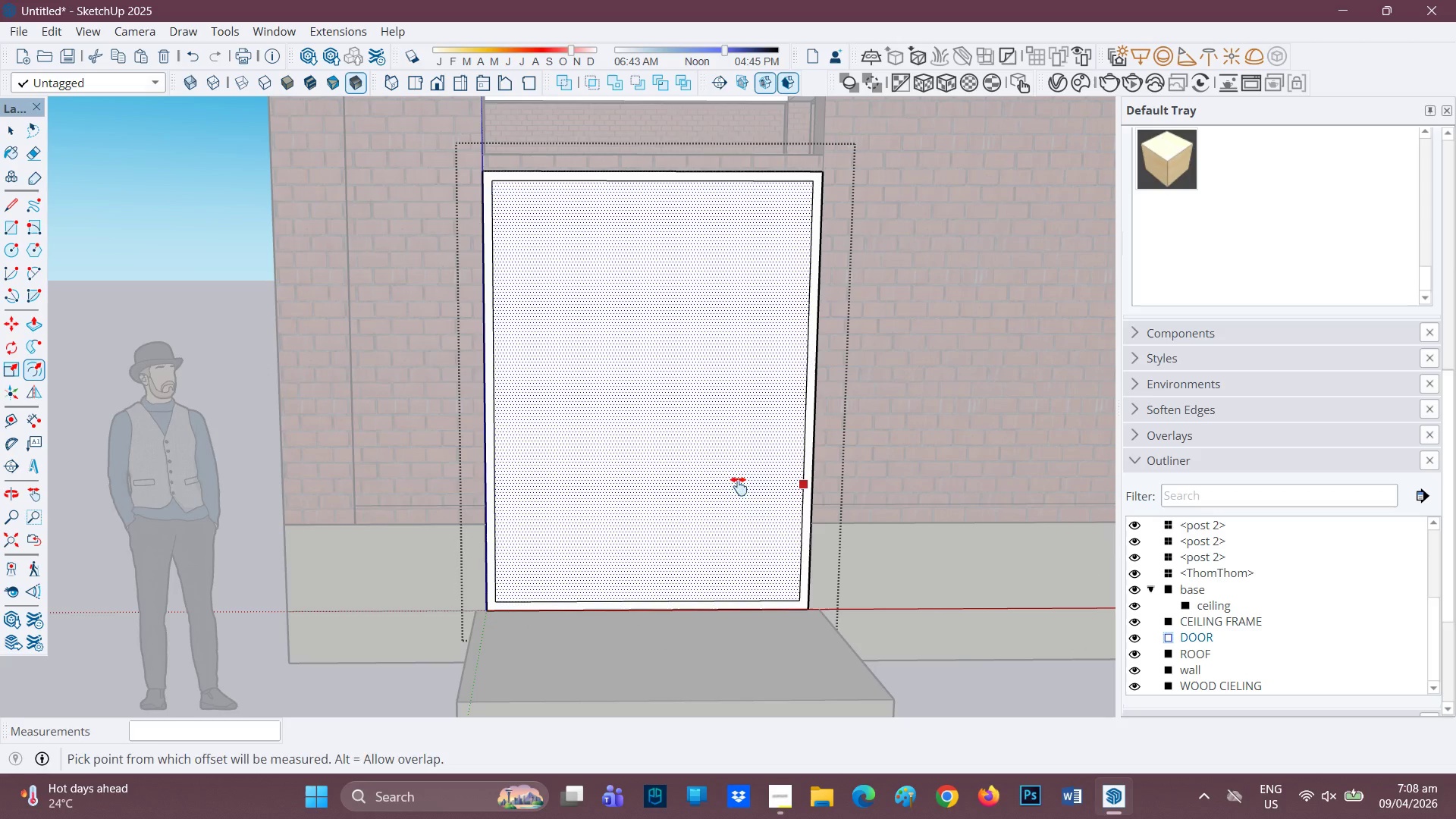 
key(H)
 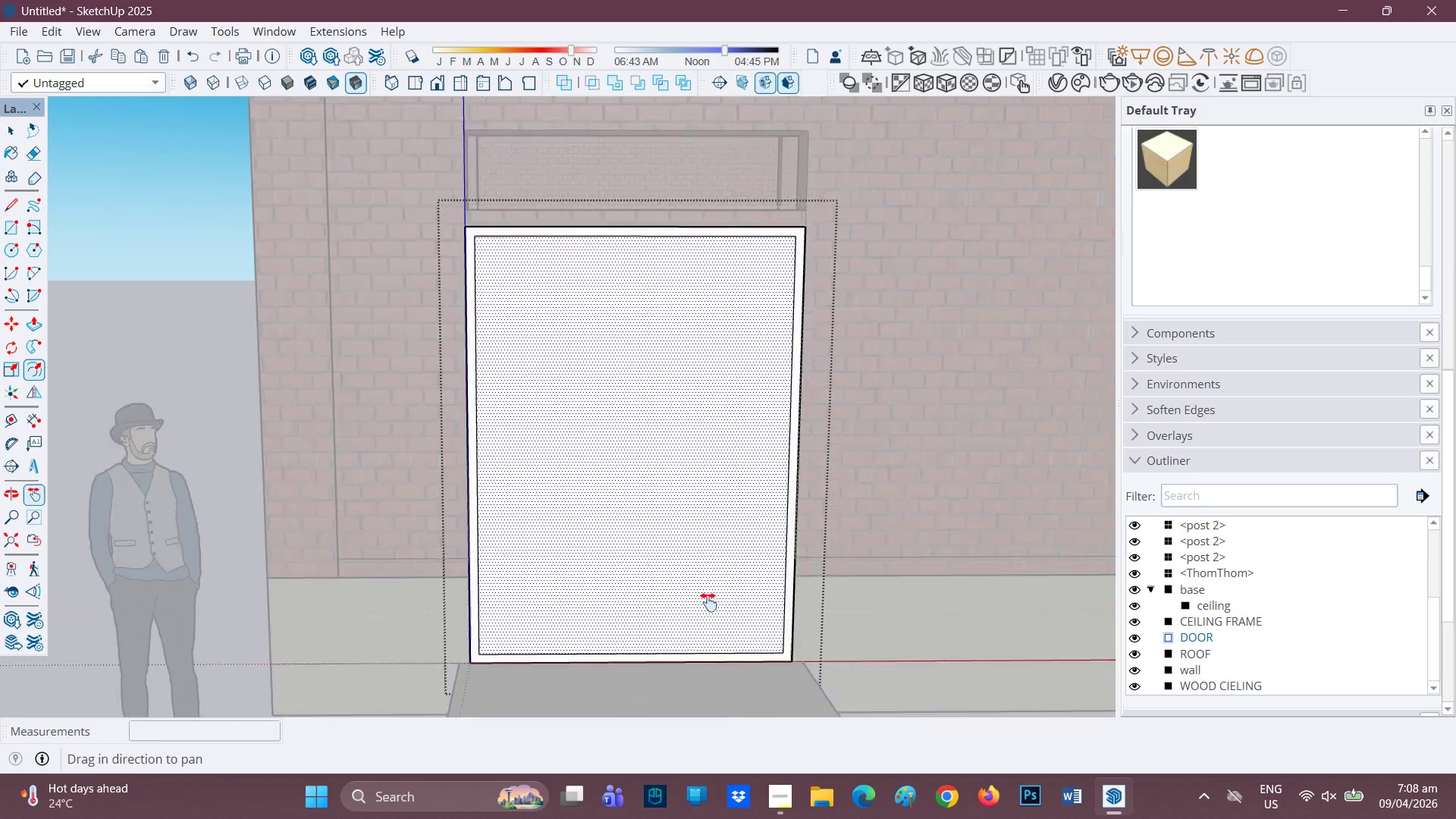 
left_click_drag(start_coordinate=[738, 489], to_coordinate=[709, 623])
 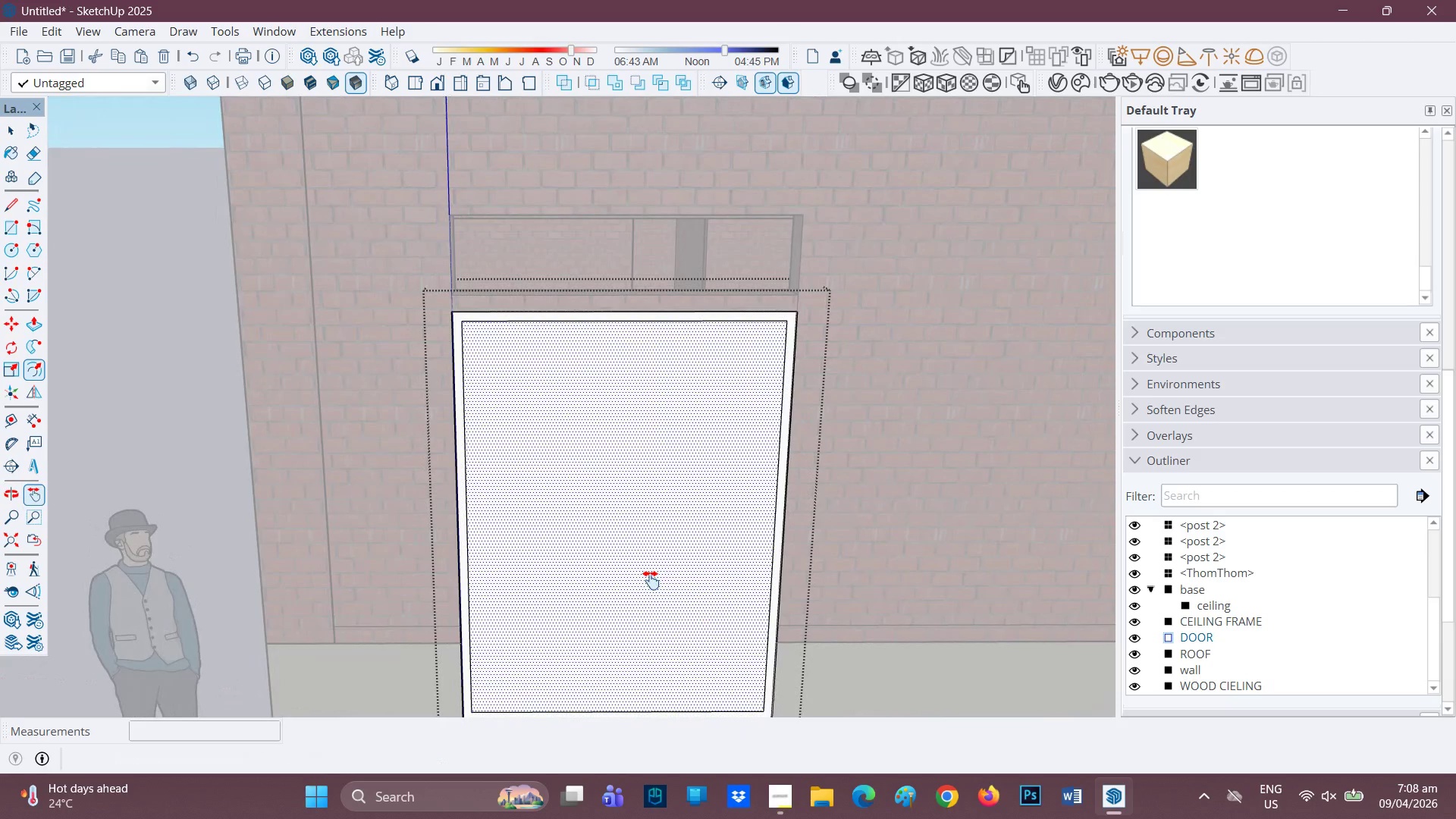 
key(Control+Z)
 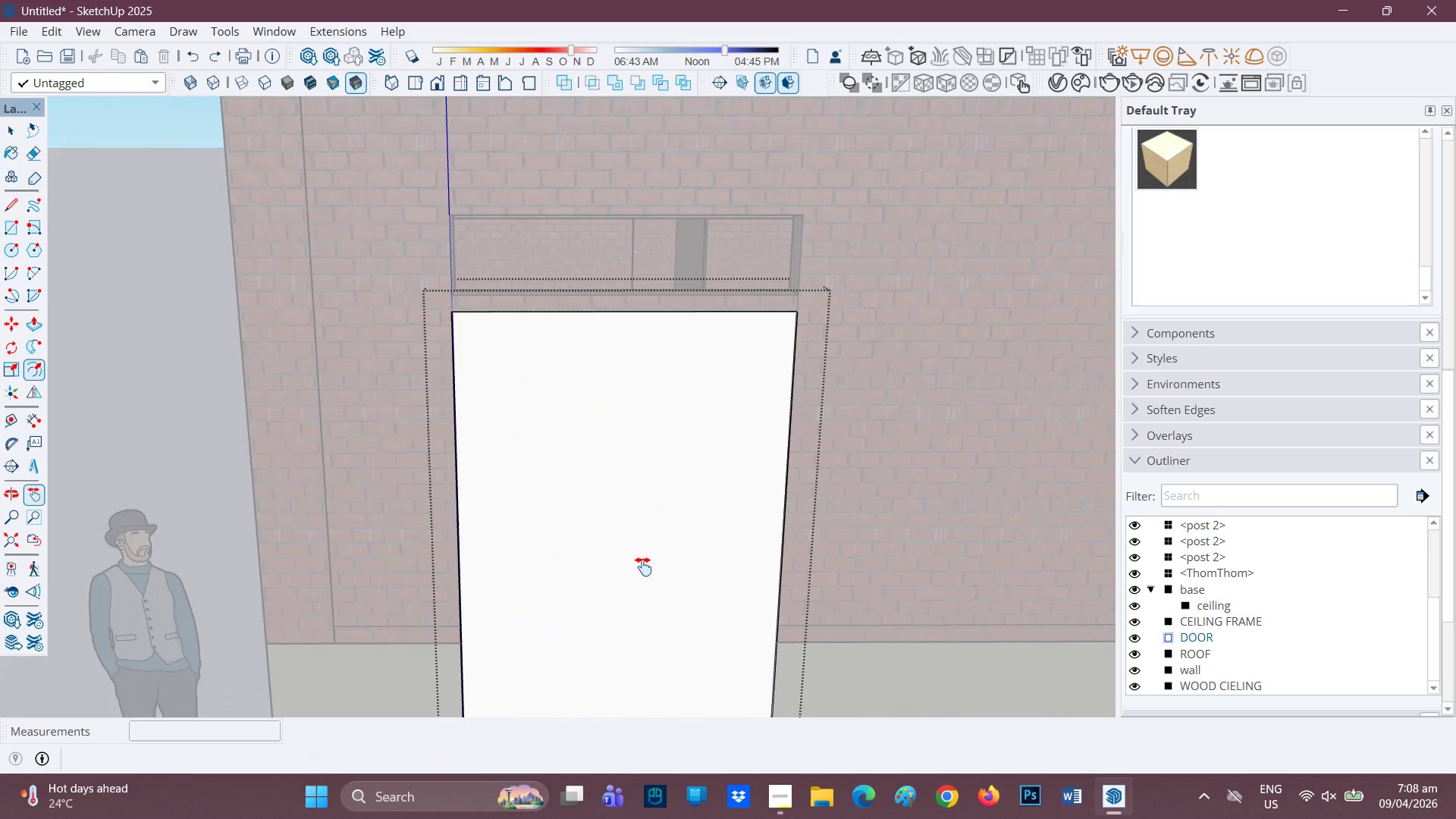 
key(F)
 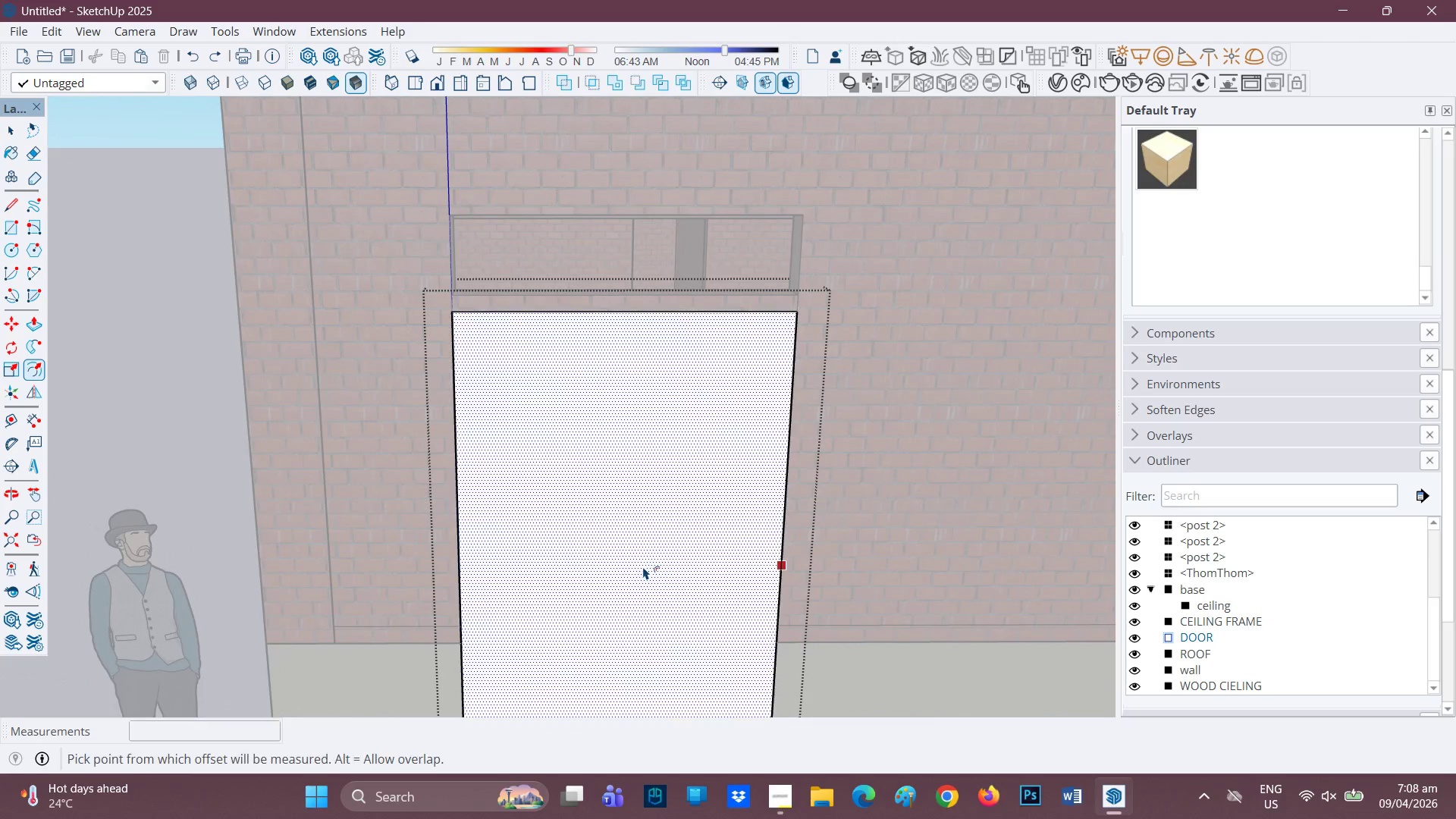 
left_click([643, 566])
 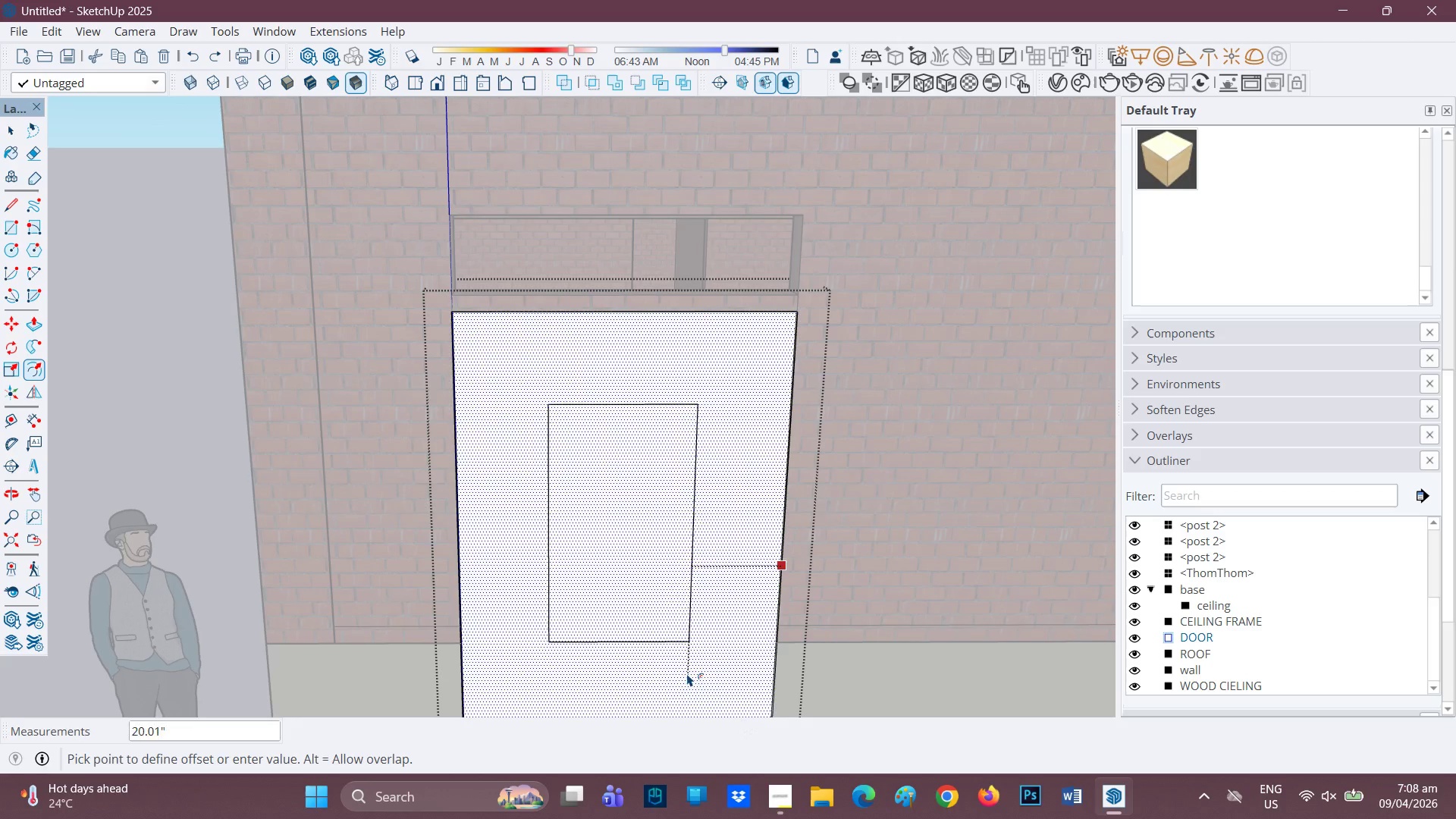 
key(2)
 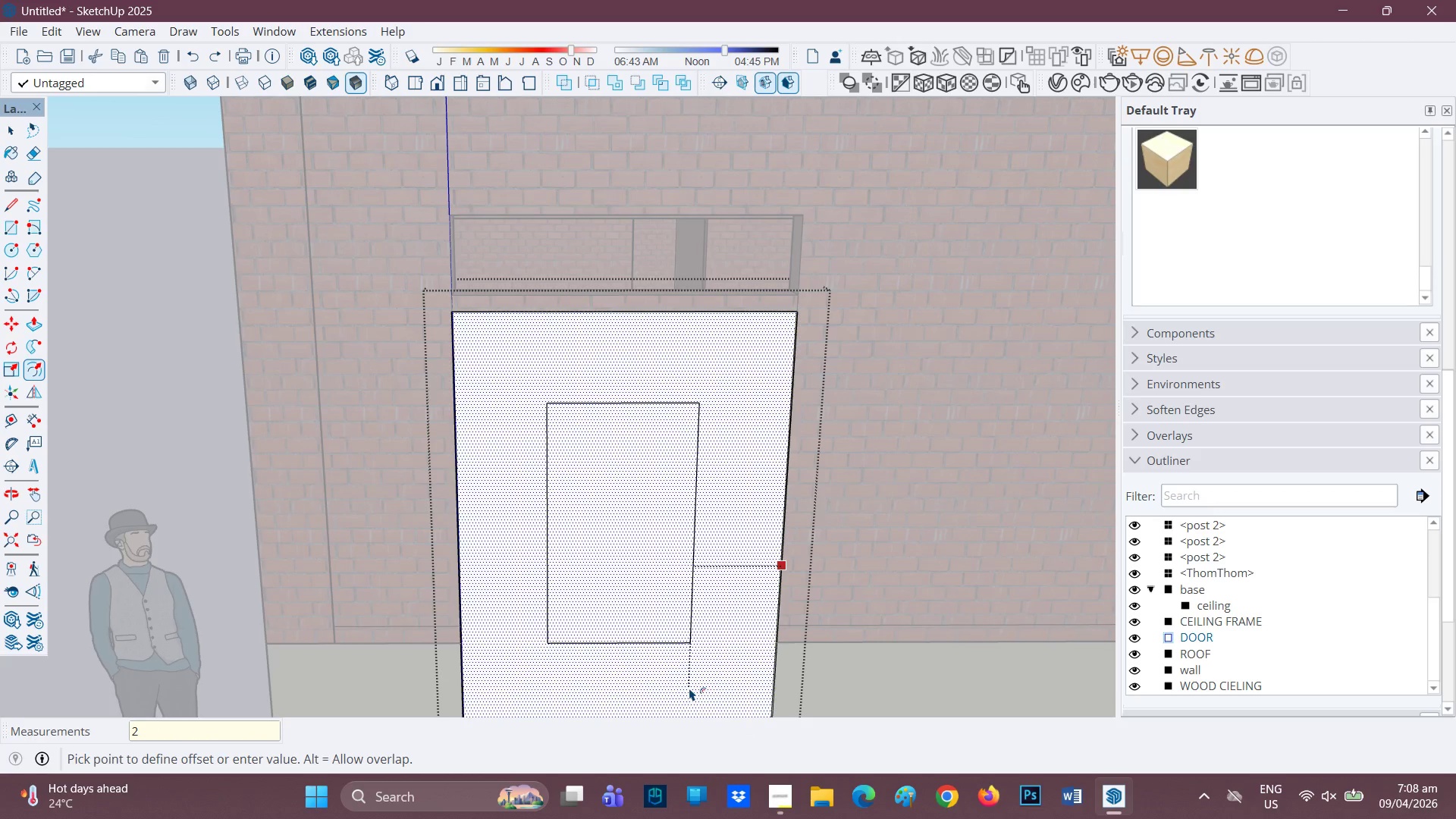 
key(Backspace)
 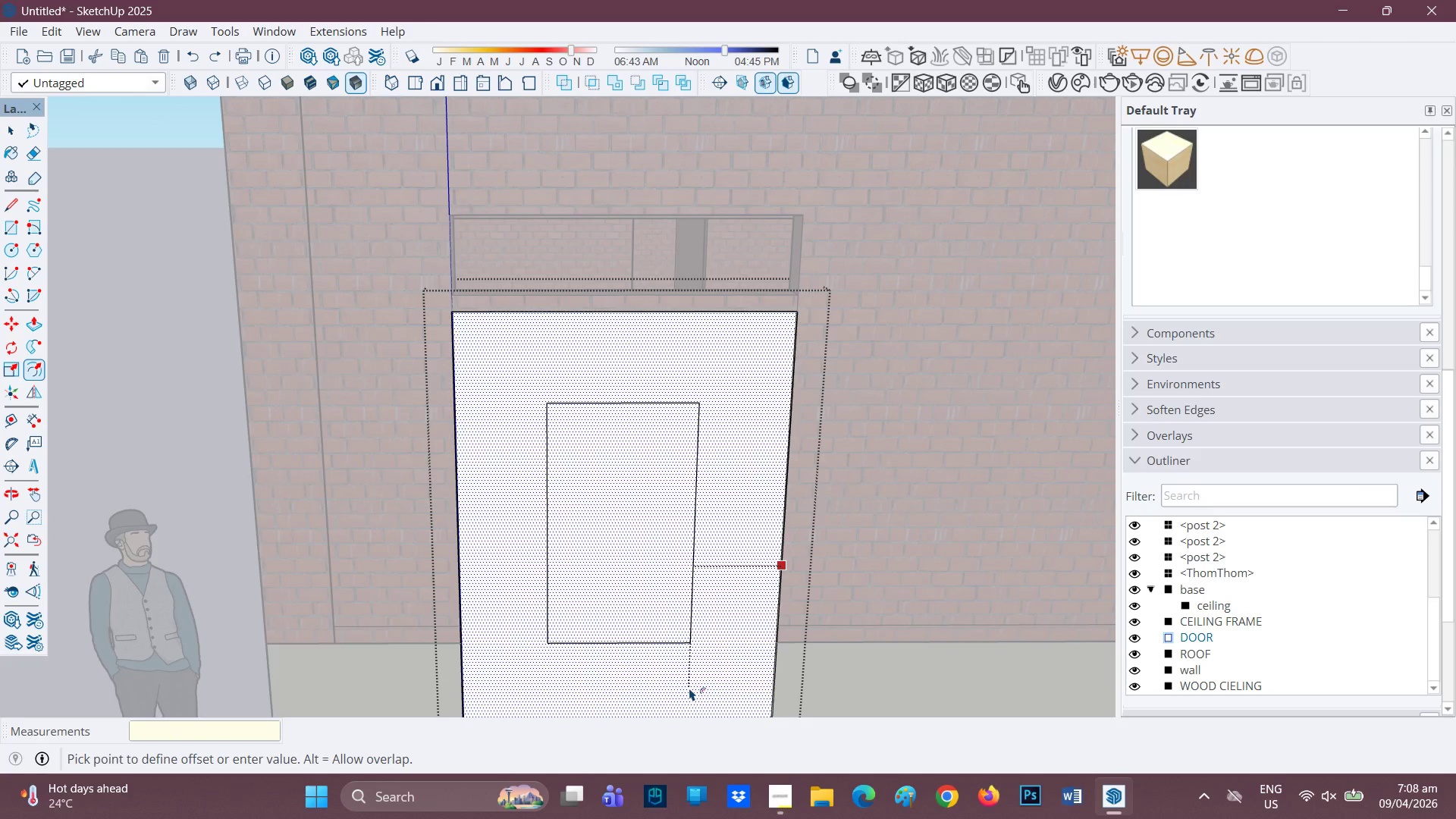 
key(1)
 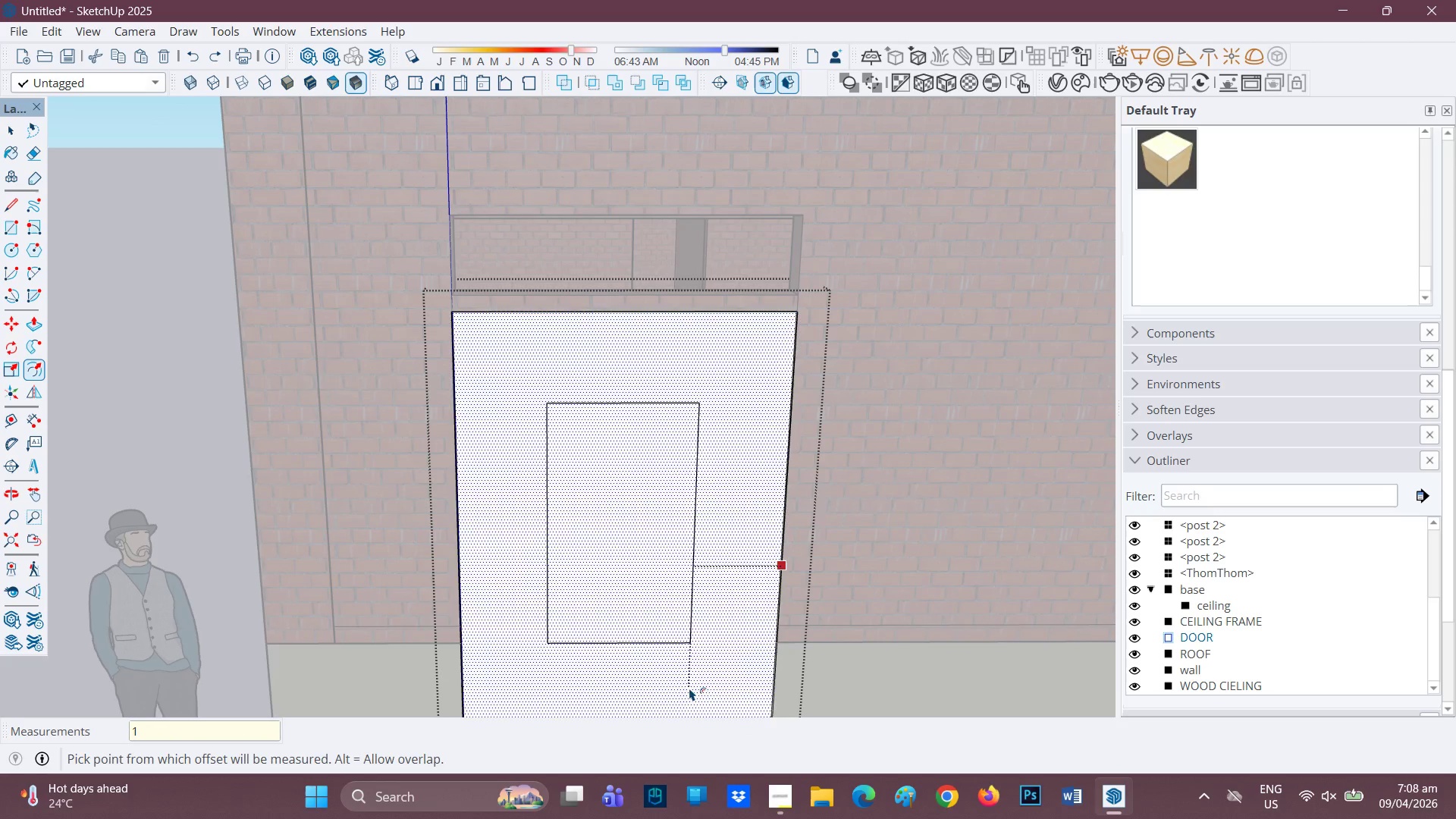 
key(Enter)
 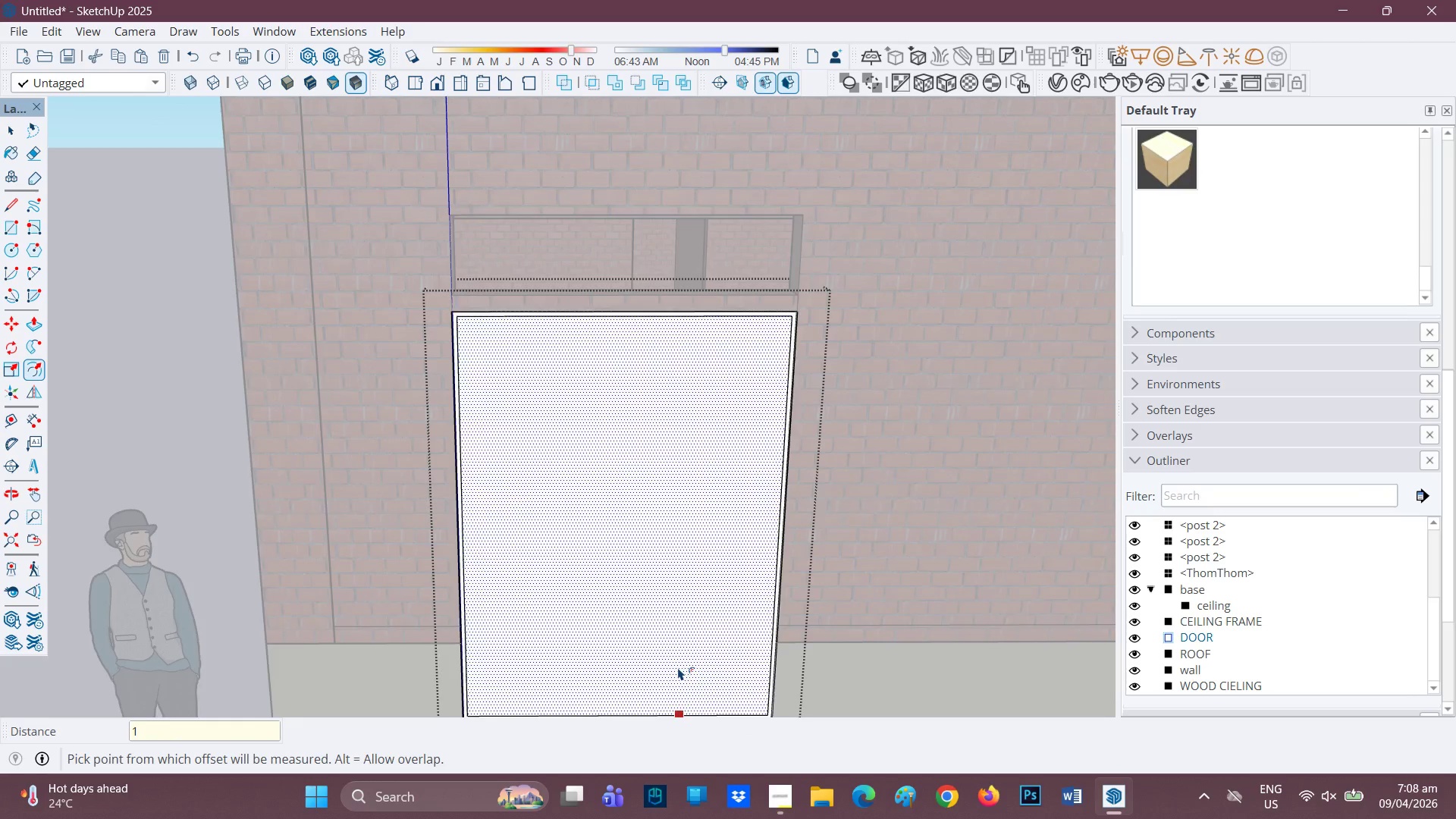 
scroll: coordinate [671, 669], scroll_direction: down, amount: 2.0
 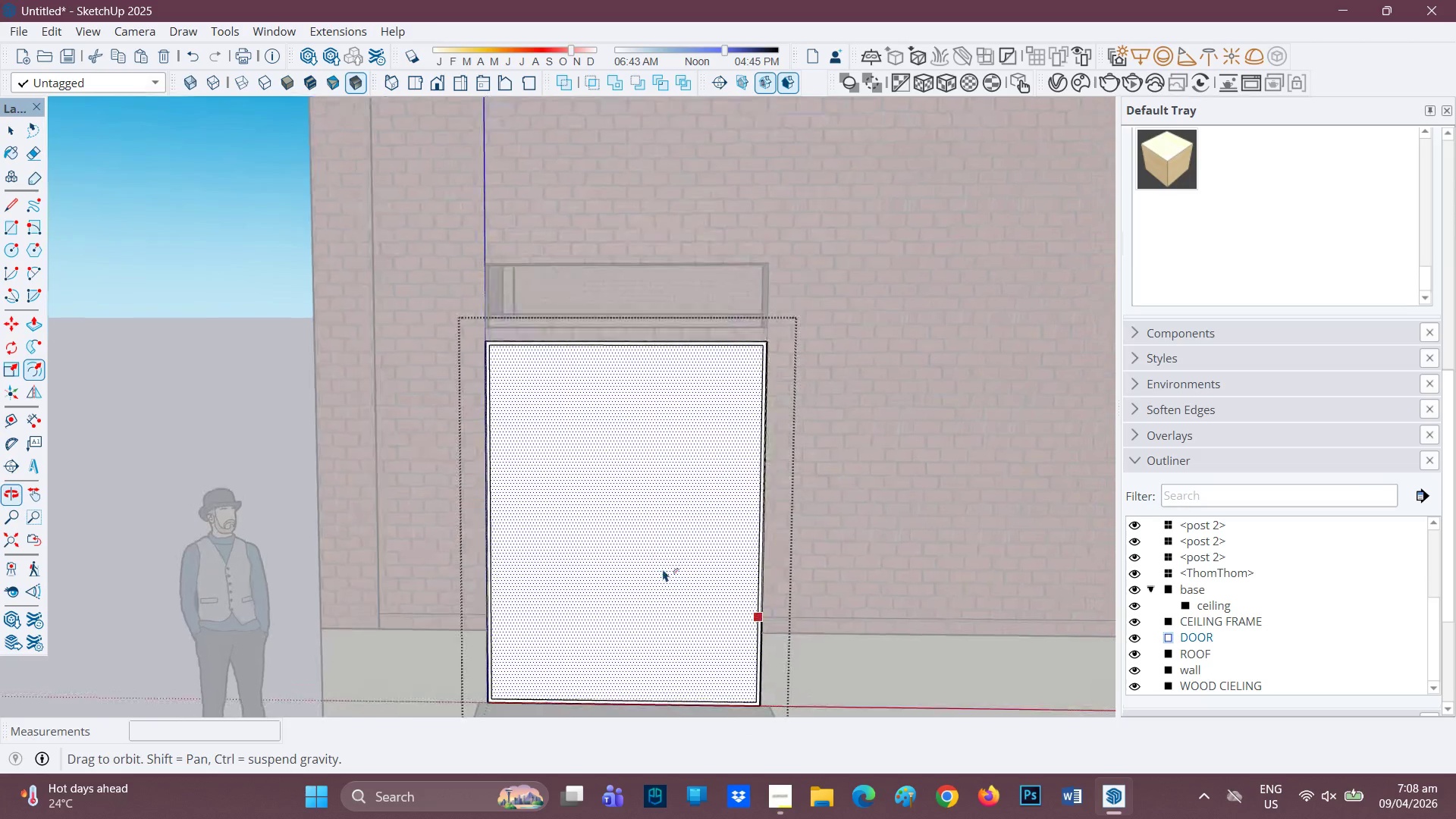 
scroll: coordinate [654, 569], scroll_direction: up, amount: 2.0
 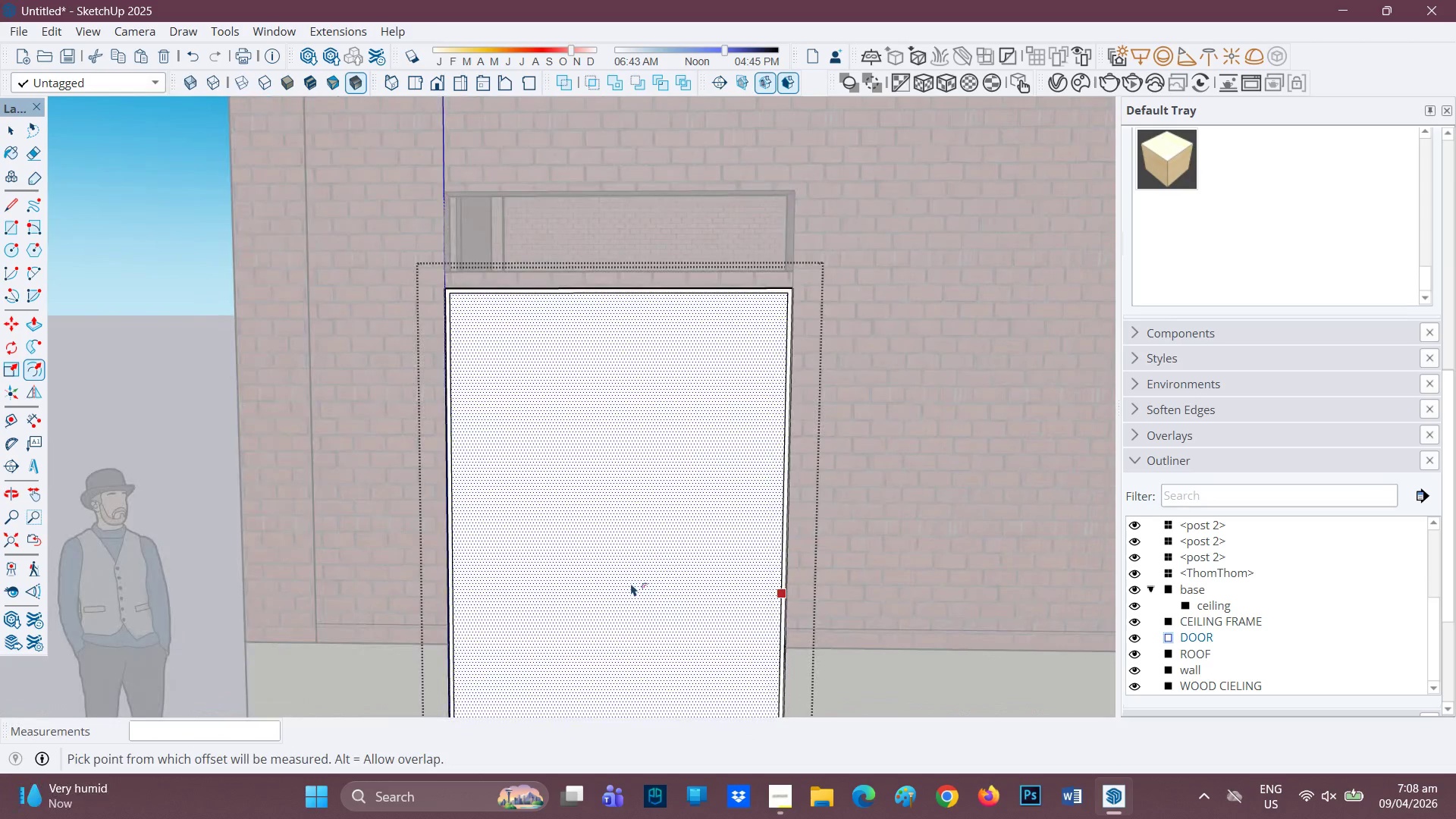 
key(P)
 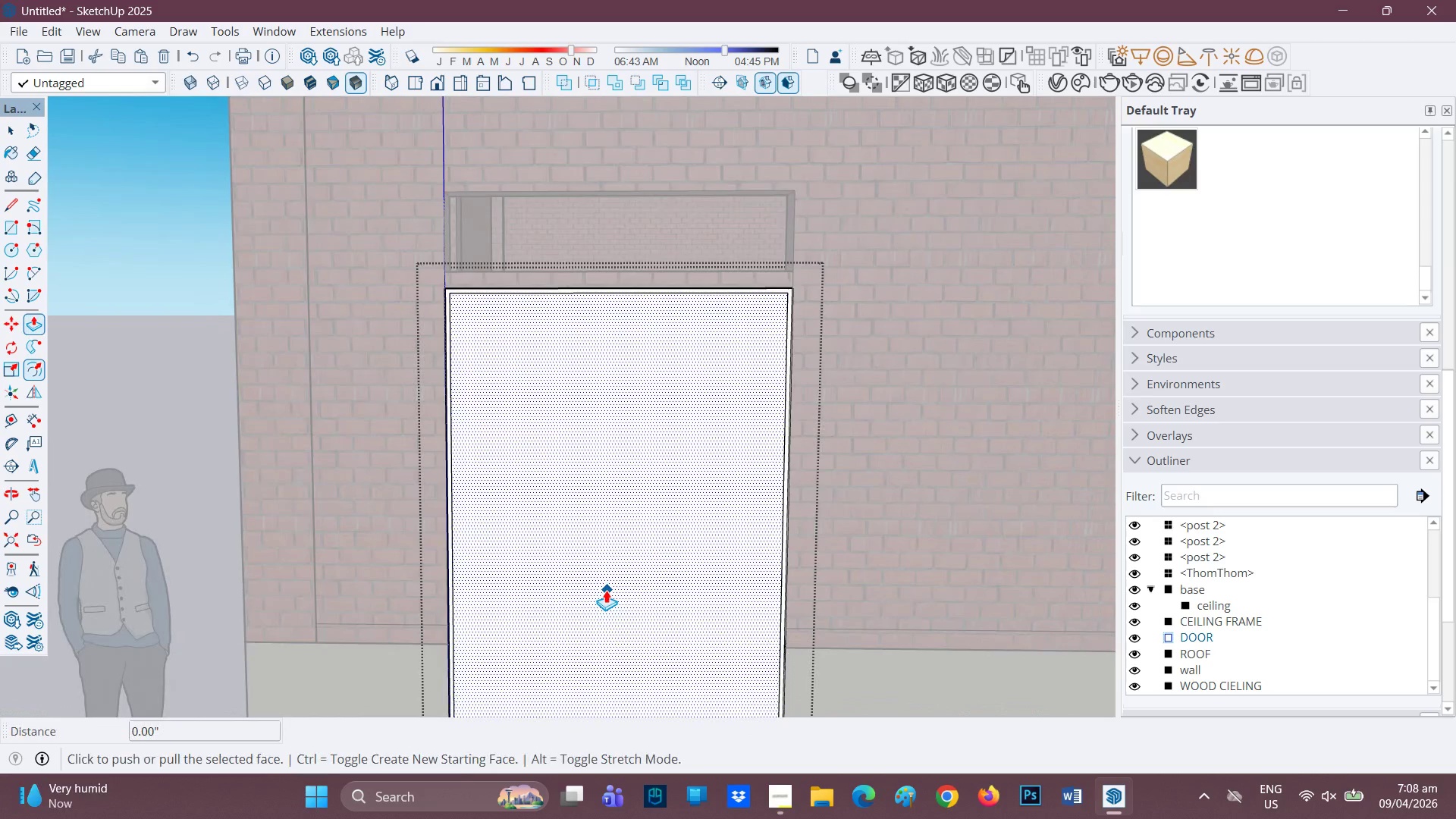 
left_click([606, 590])
 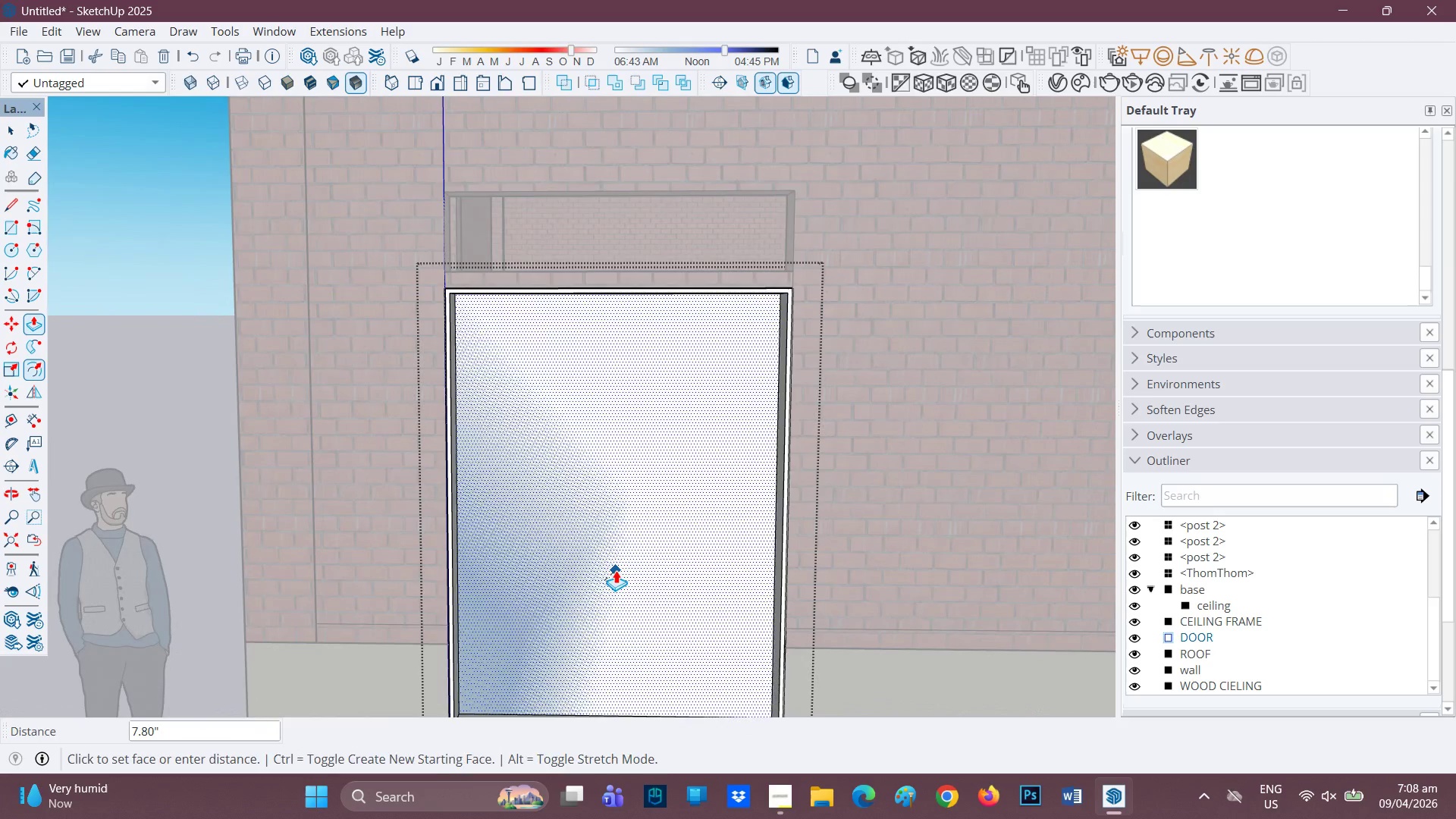 
left_click([616, 570])
 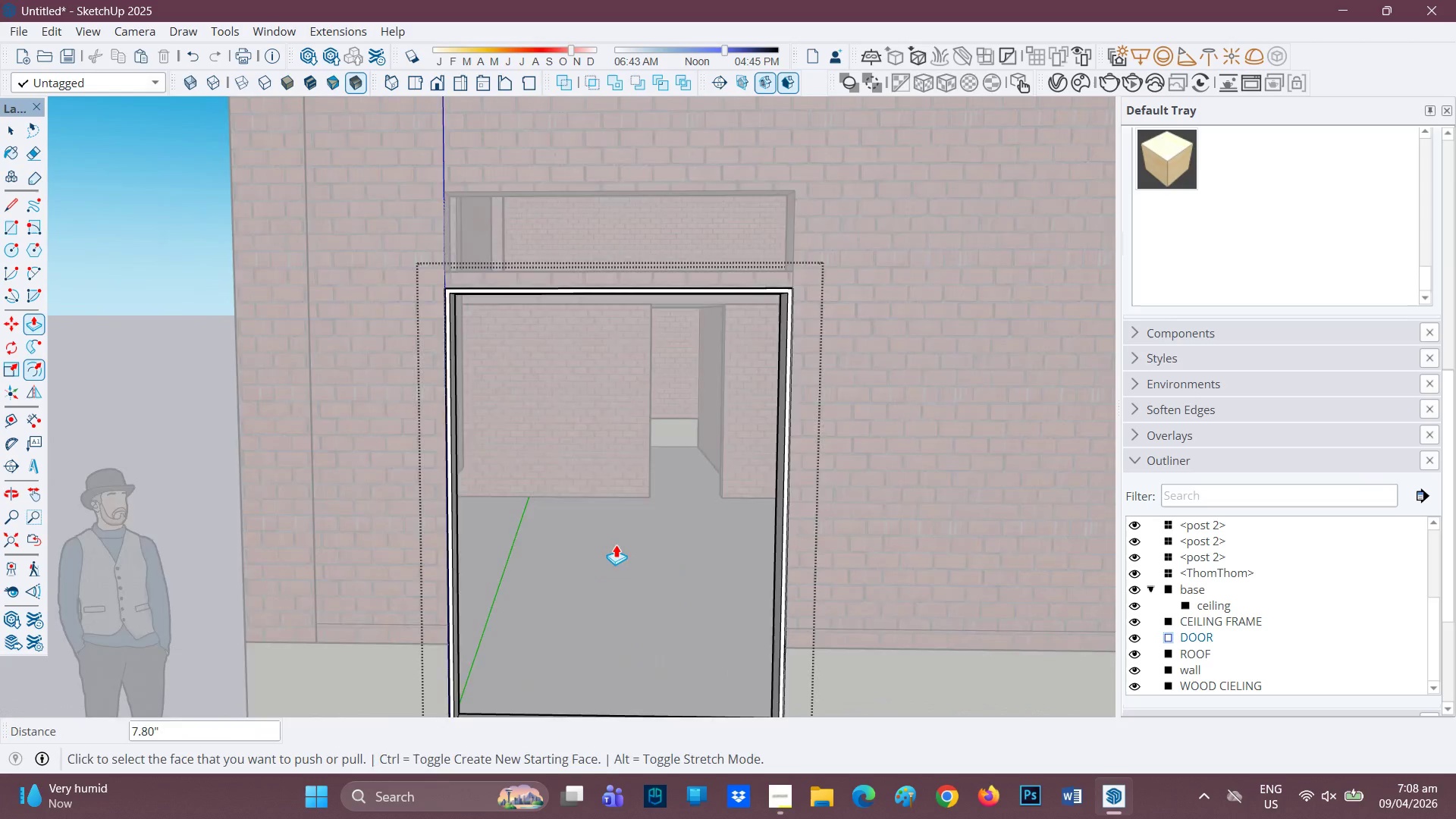 
scroll: coordinate [619, 554], scroll_direction: down, amount: 3.0
 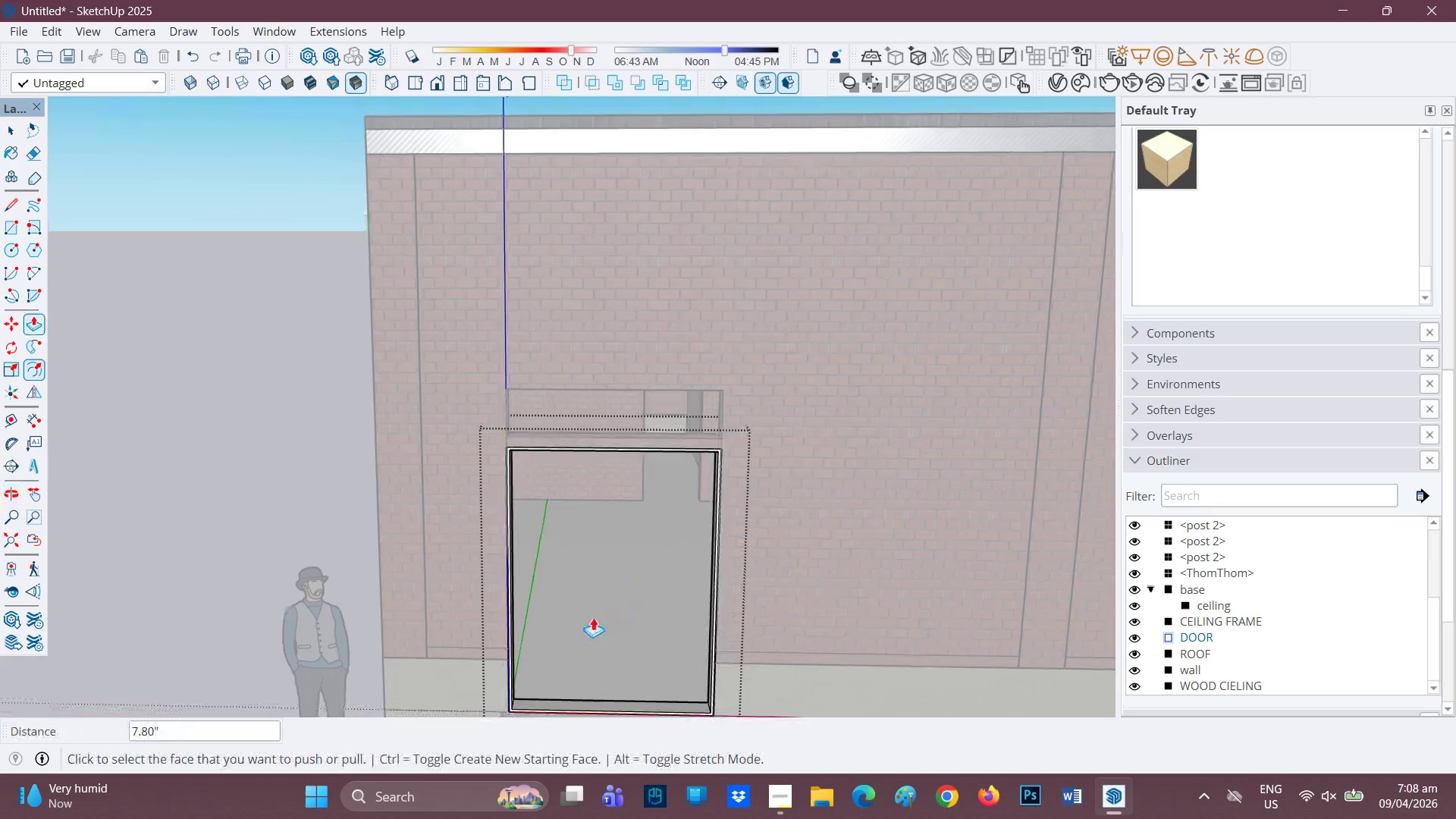 
key(H)
 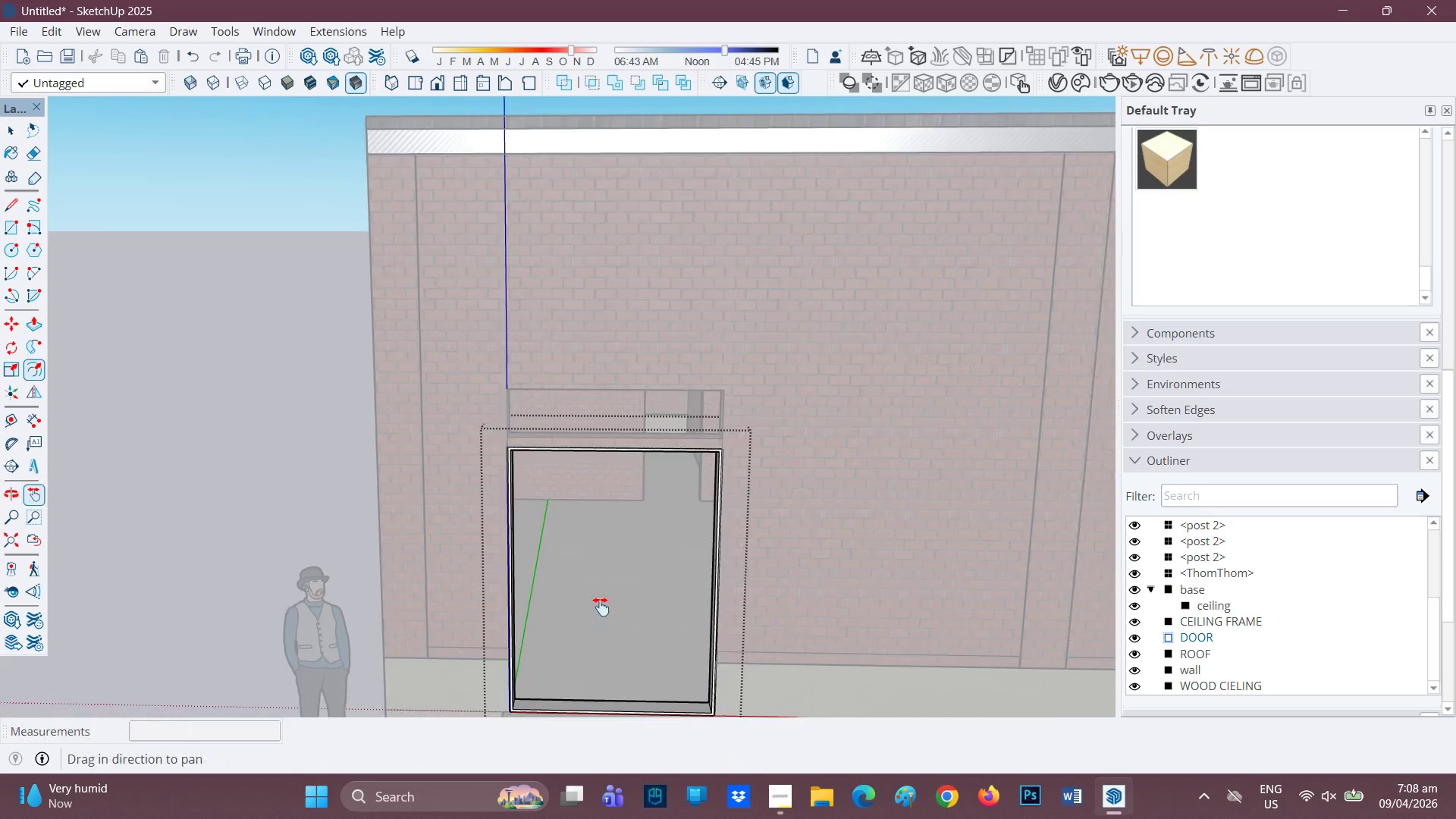 
left_click_drag(start_coordinate=[594, 623], to_coordinate=[634, 479])
 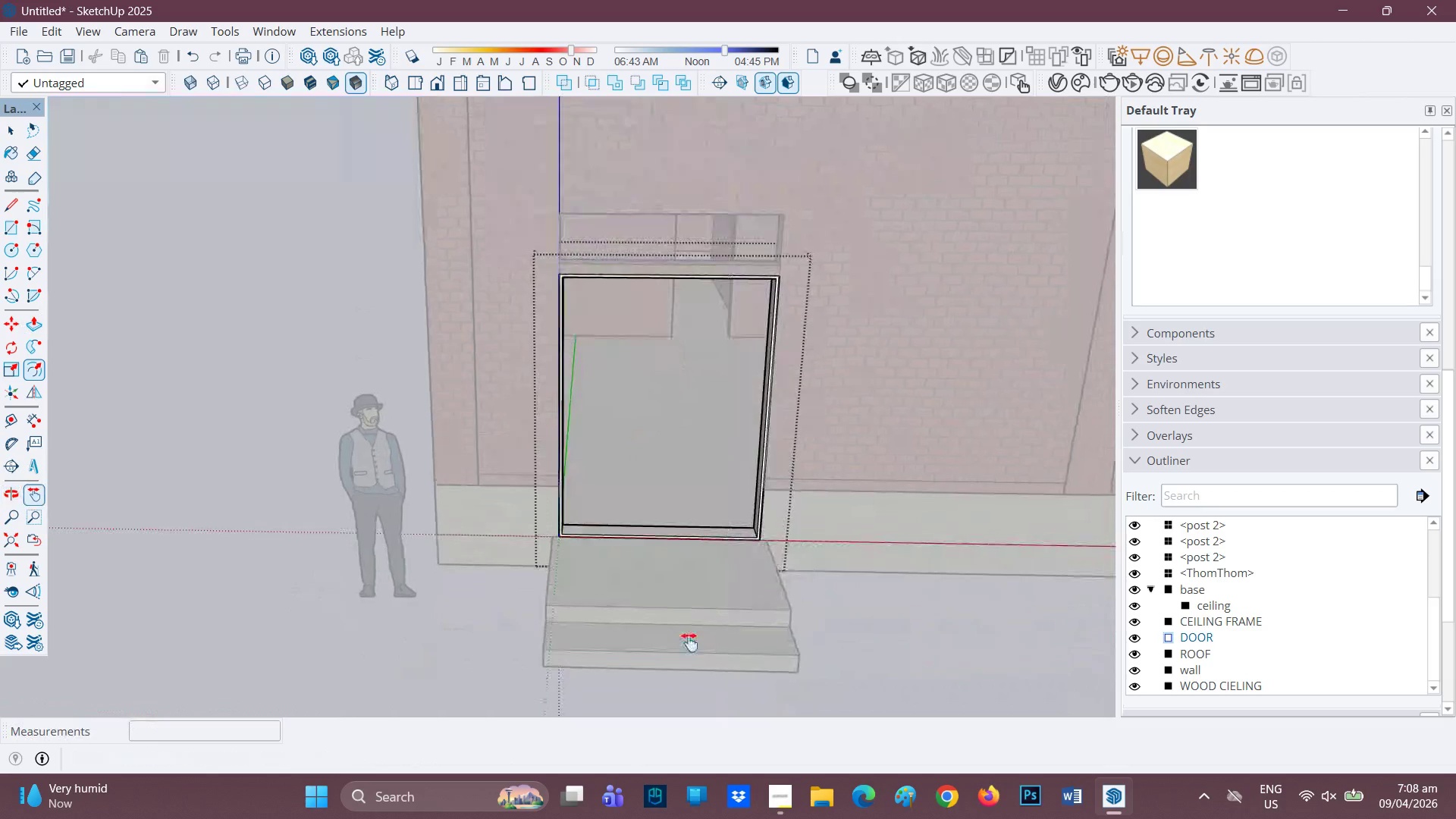 
scroll: coordinate [710, 519], scroll_direction: up, amount: 11.0
 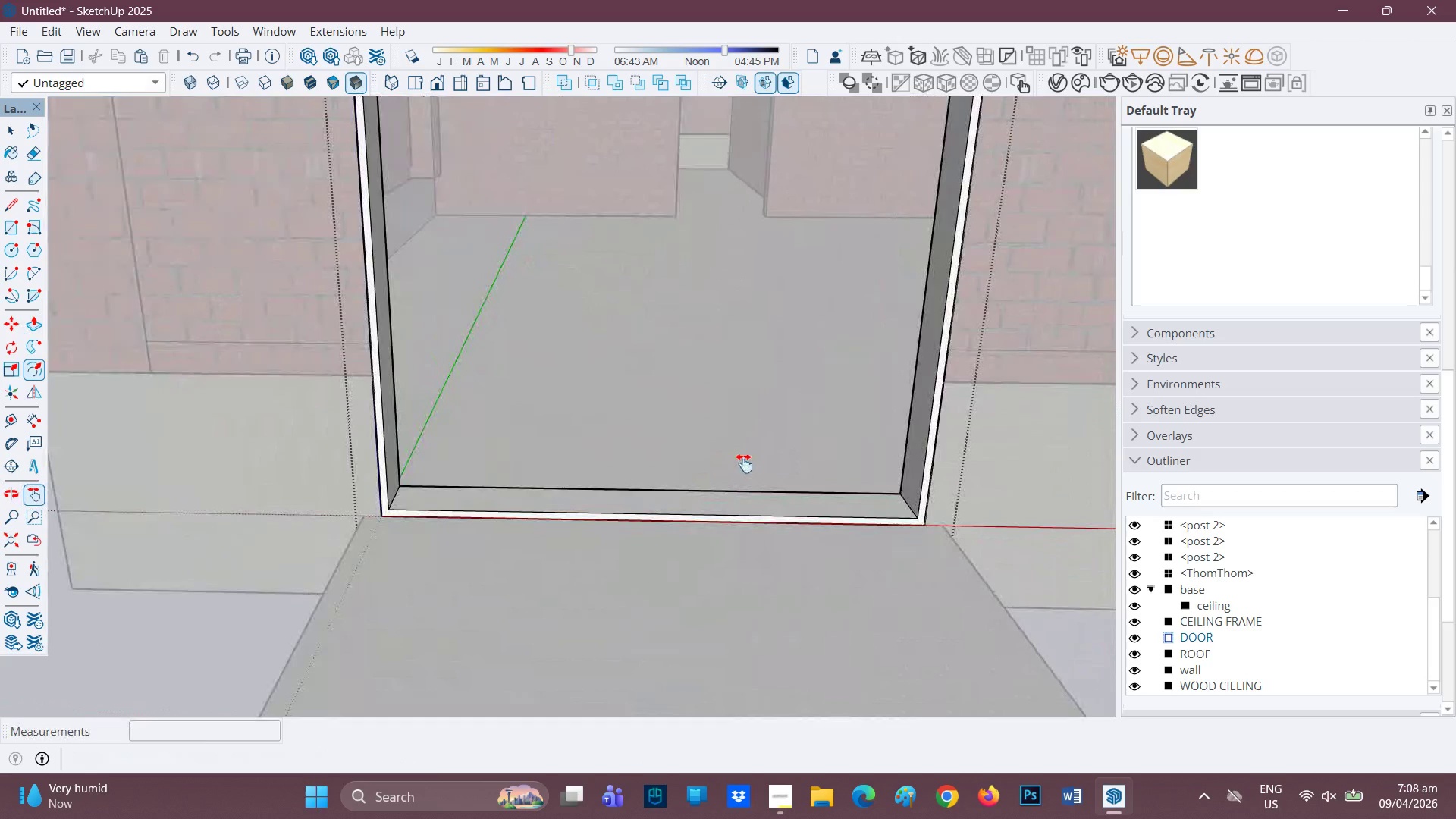 
key(P)
 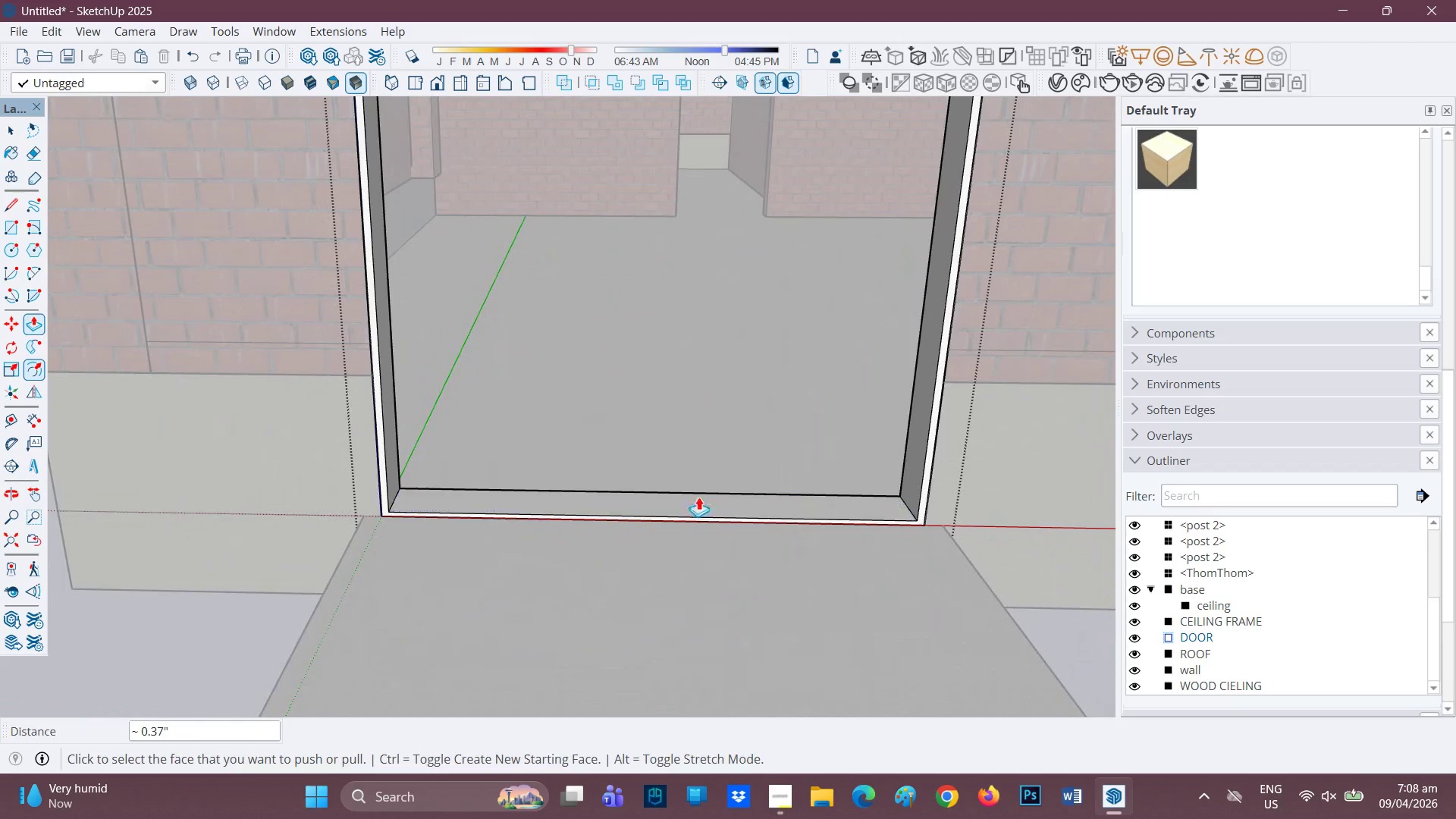 
left_click([695, 504])
 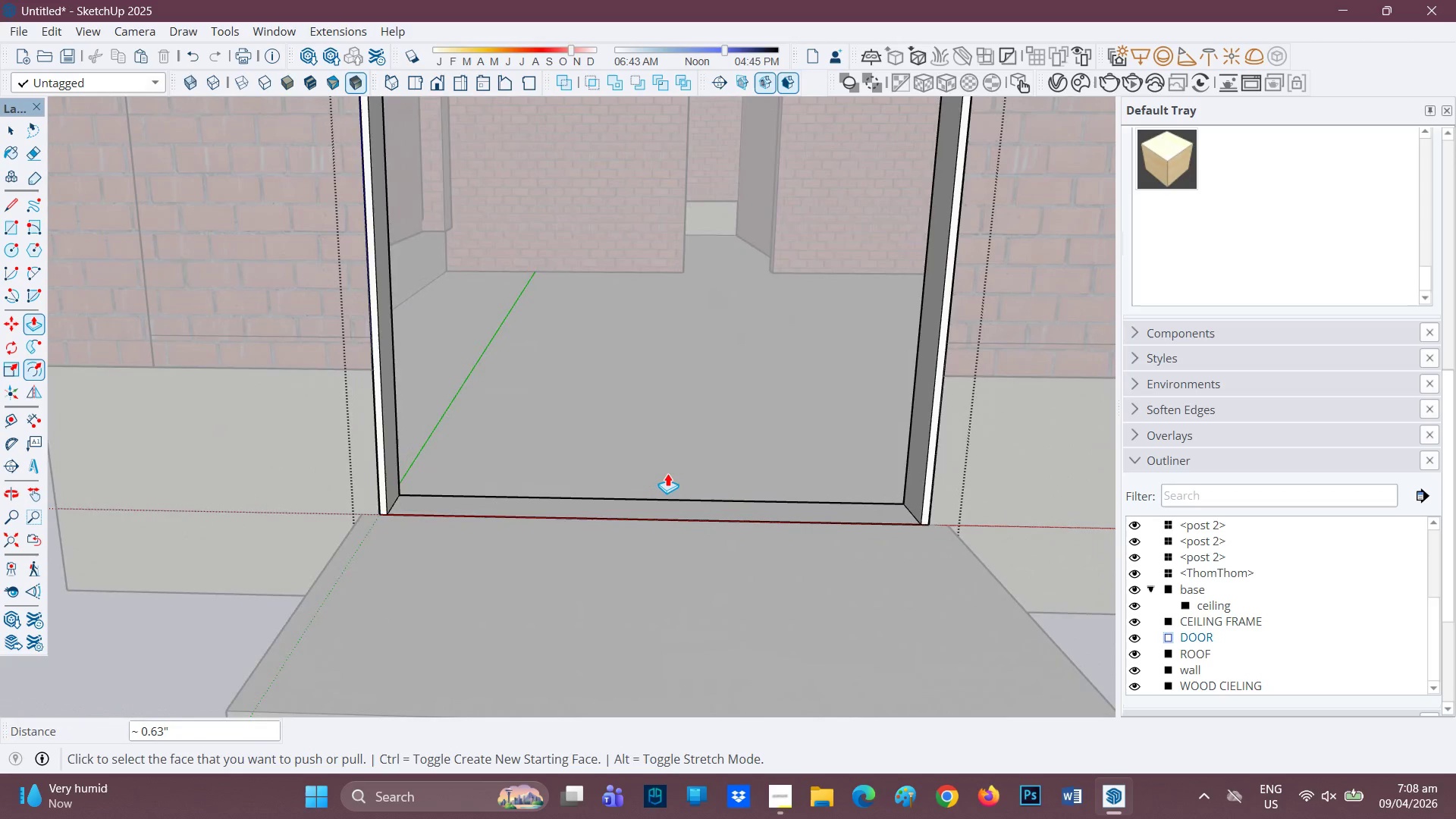 
key(E)
 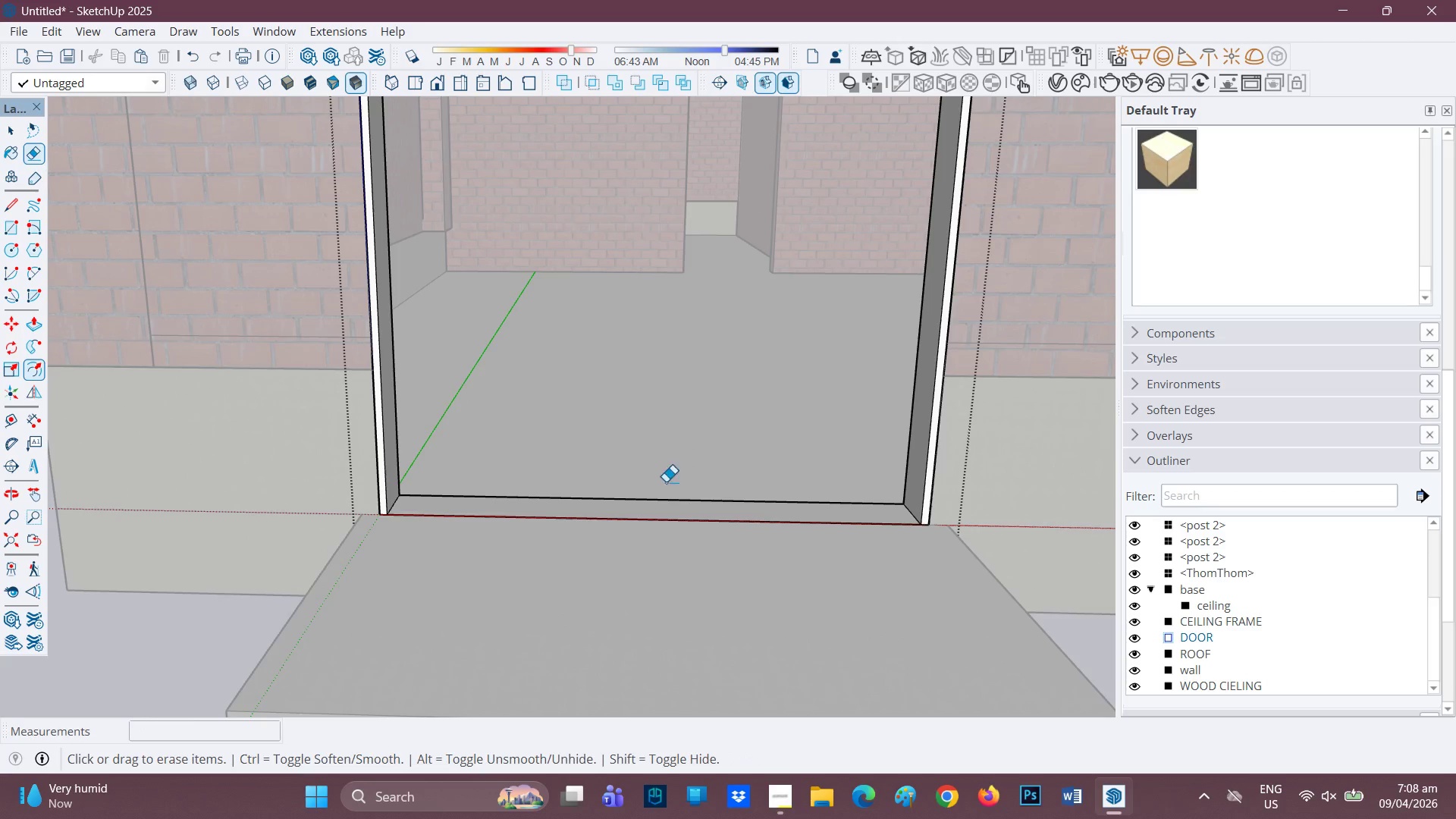 
left_click_drag(start_coordinate=[668, 463], to_coordinate=[660, 516])
 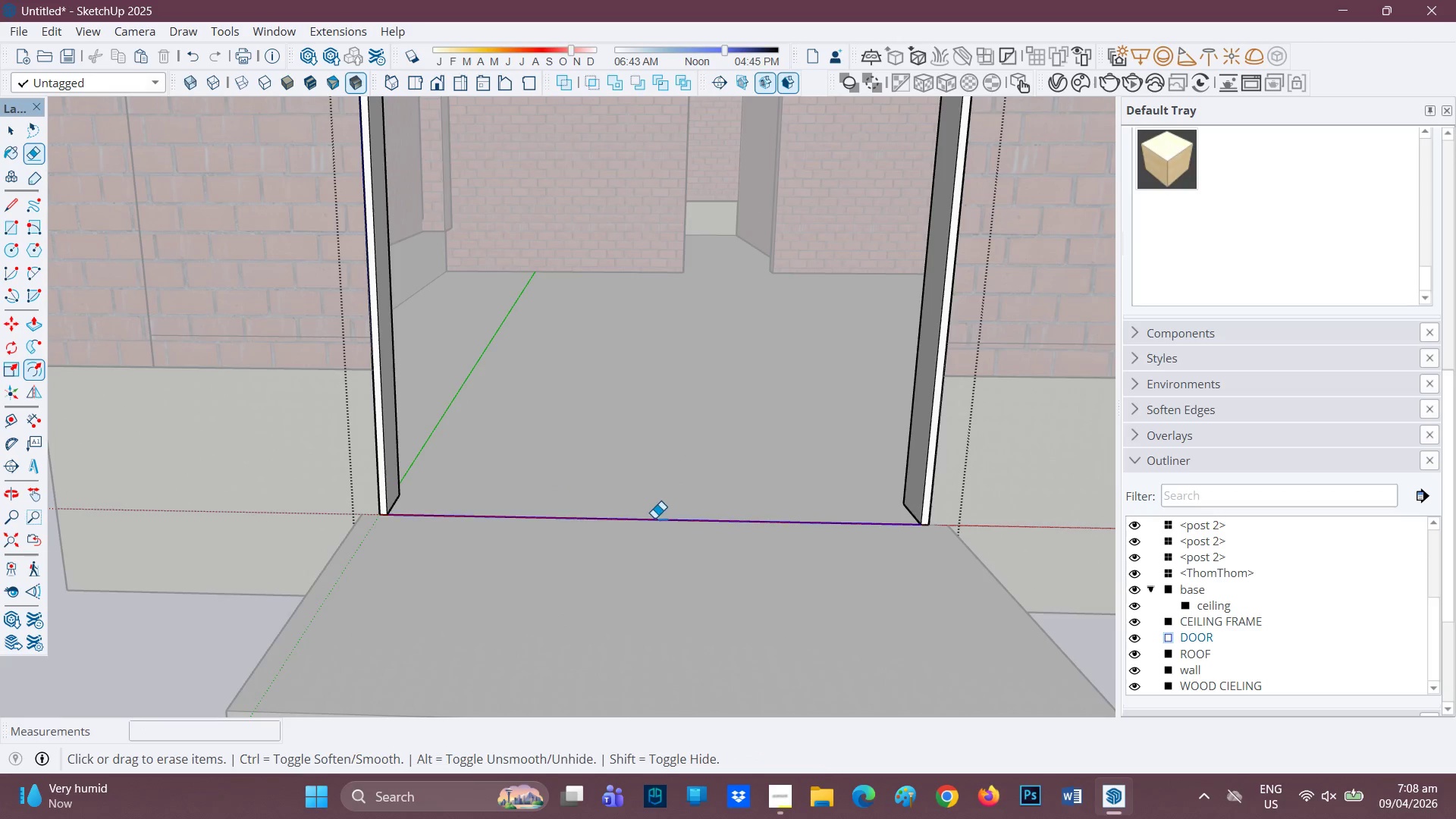 
left_click_drag(start_coordinate=[654, 517], to_coordinate=[652, 529])
 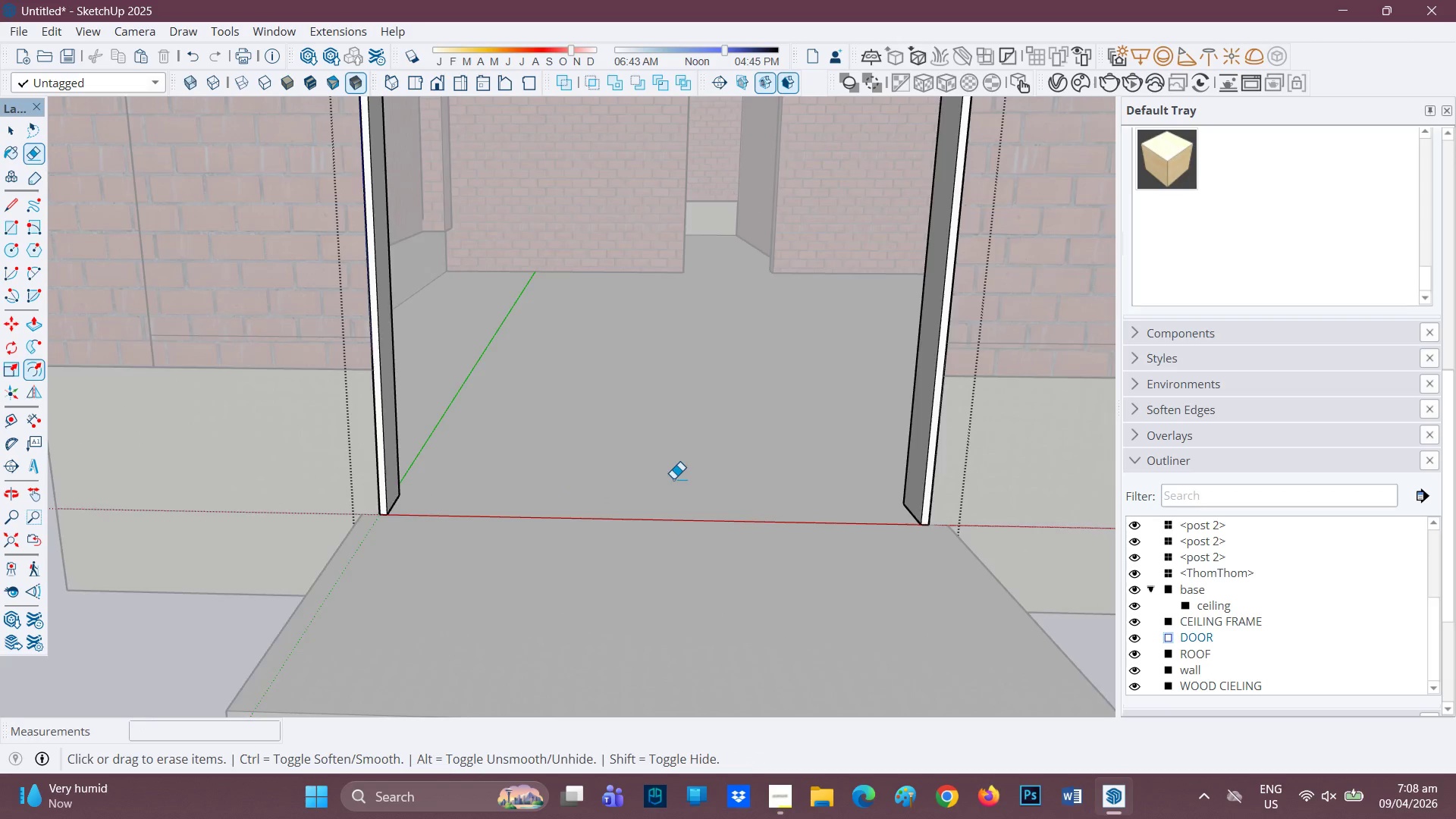 
scroll: coordinate [675, 477], scroll_direction: down, amount: 2.0